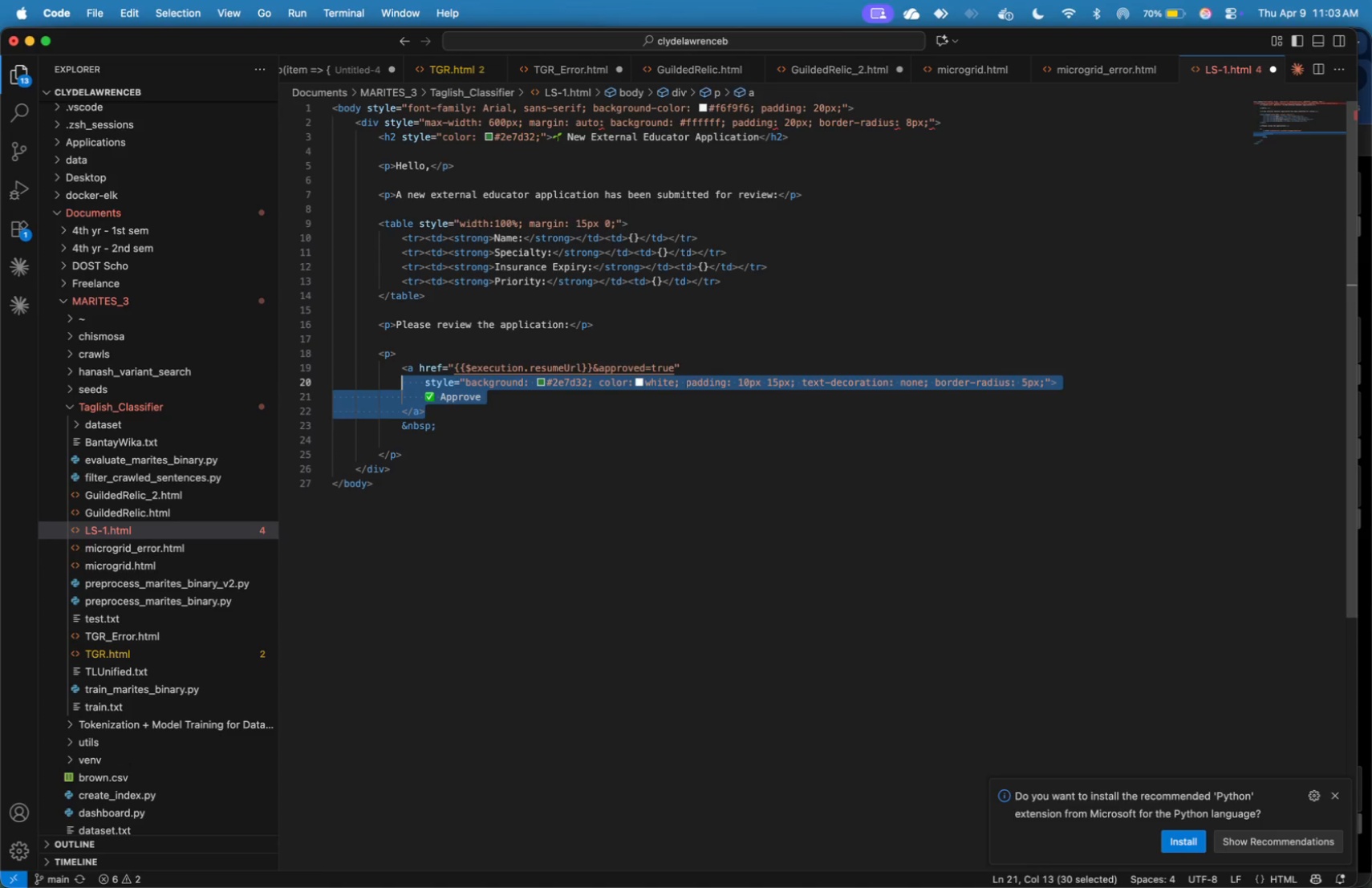 
key(Shift+ArrowUp)
 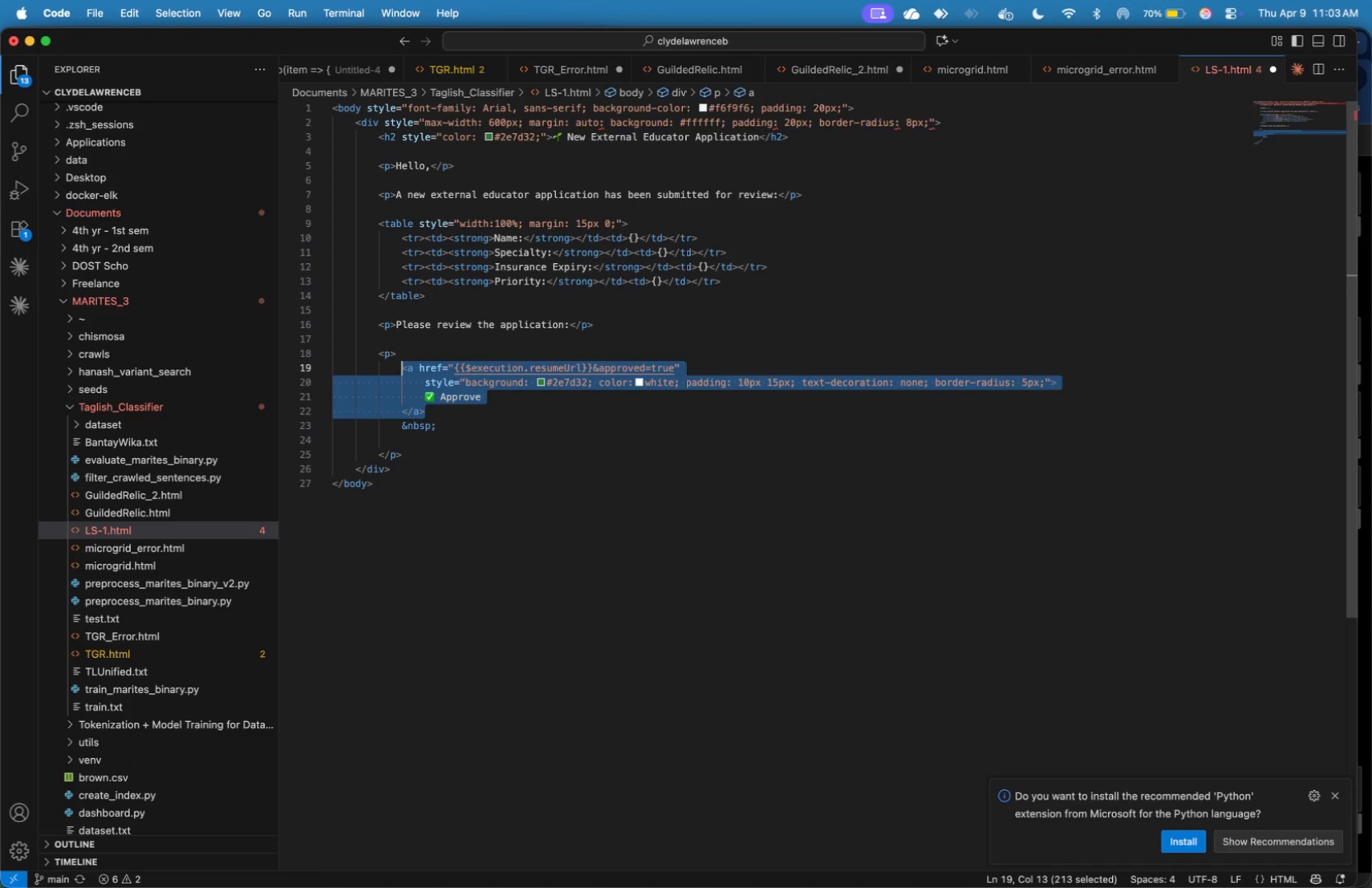 
key(Shift+ArrowUp)
 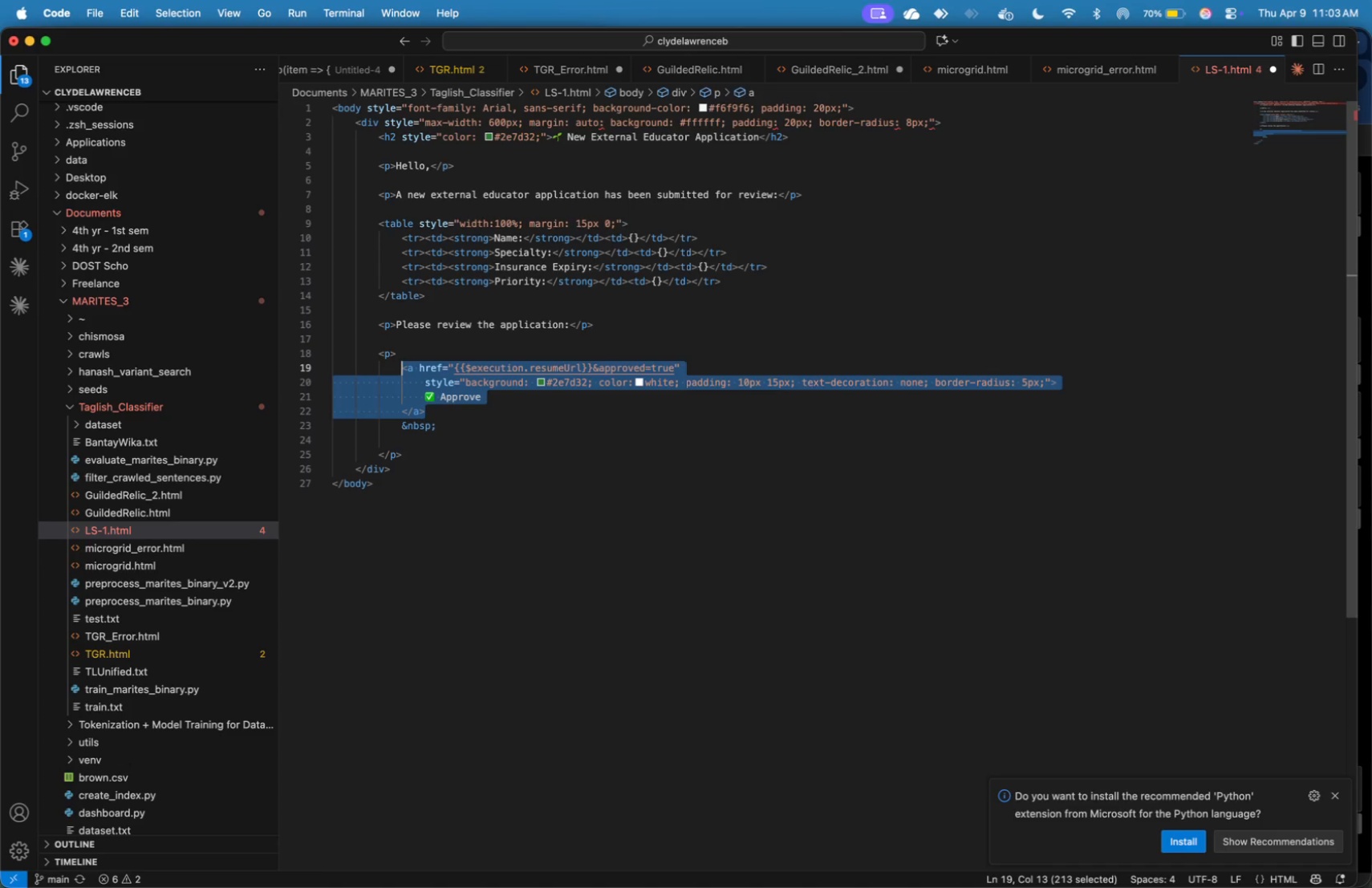 
key(Meta+C)
 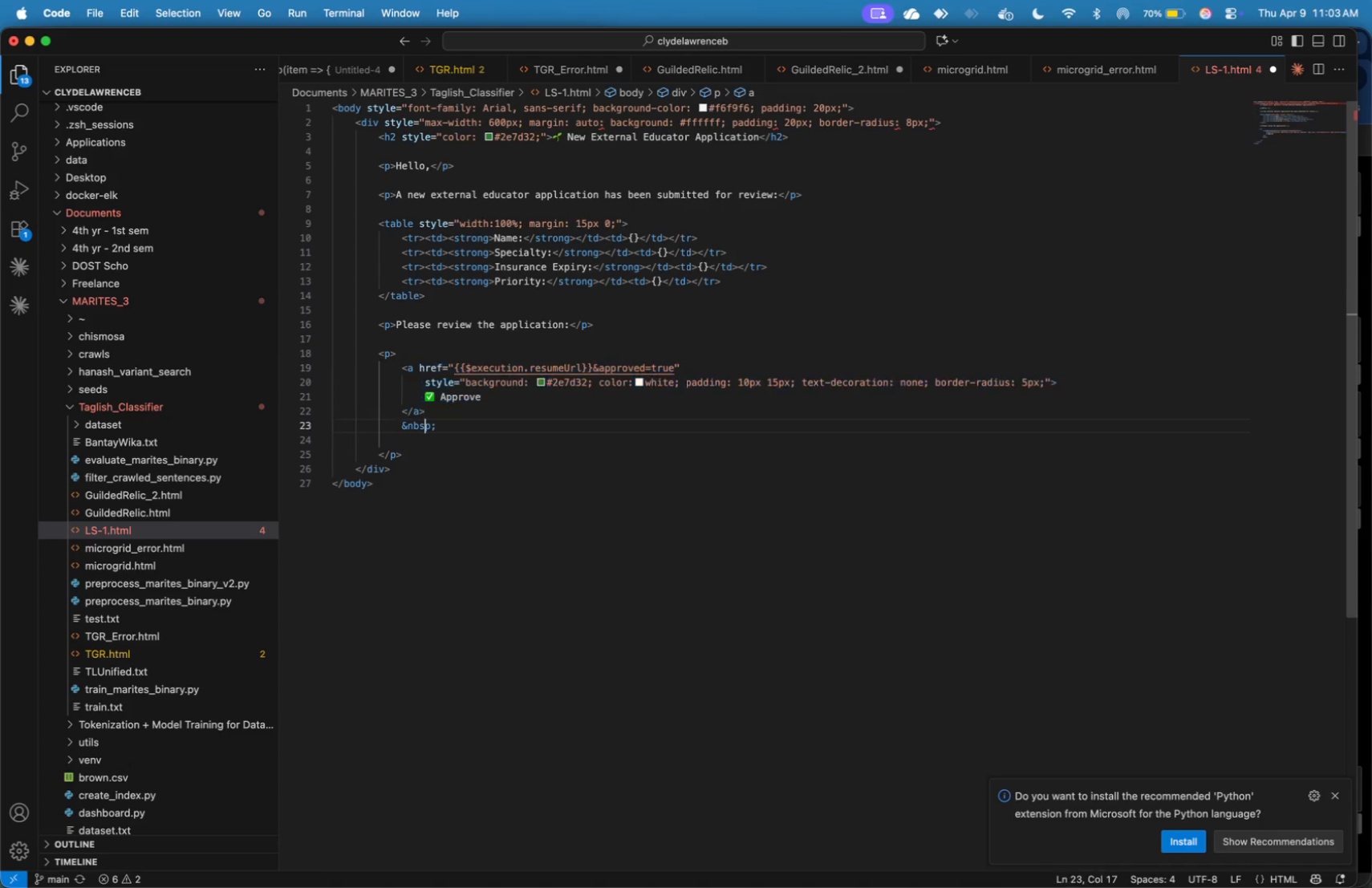 
key(ArrowDown)
 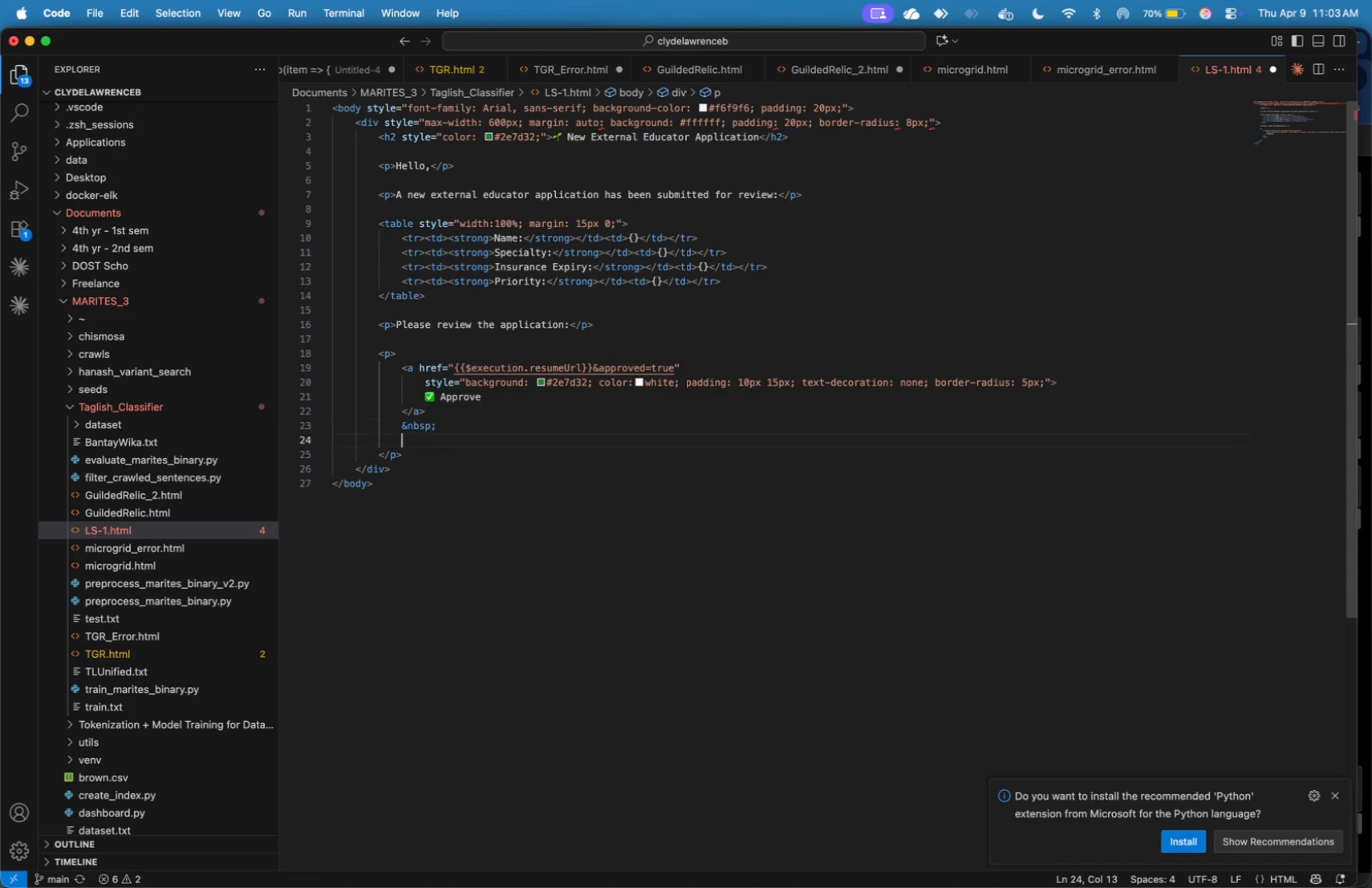 
key(ArrowDown)
 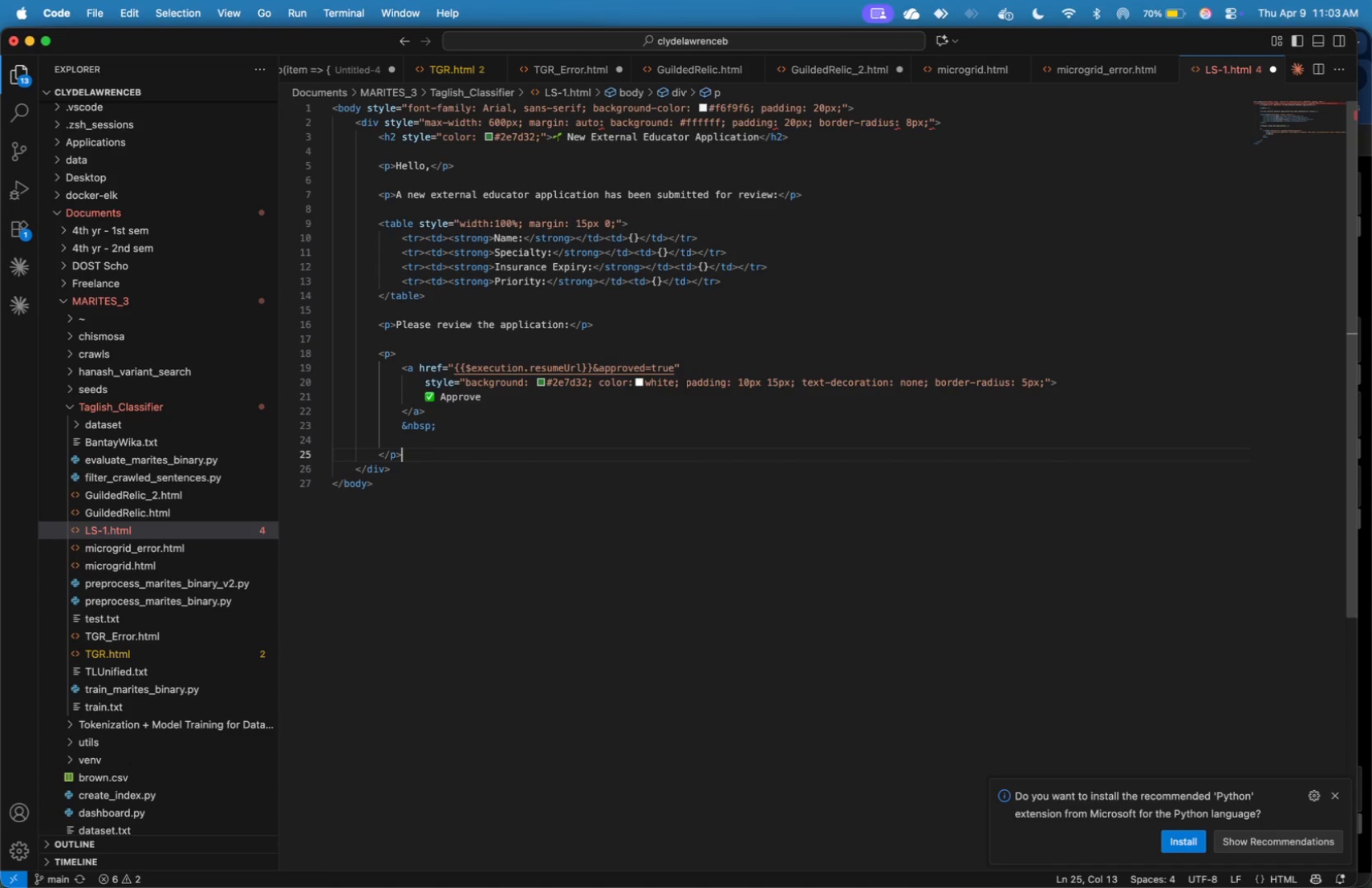 
key(ArrowDown)
 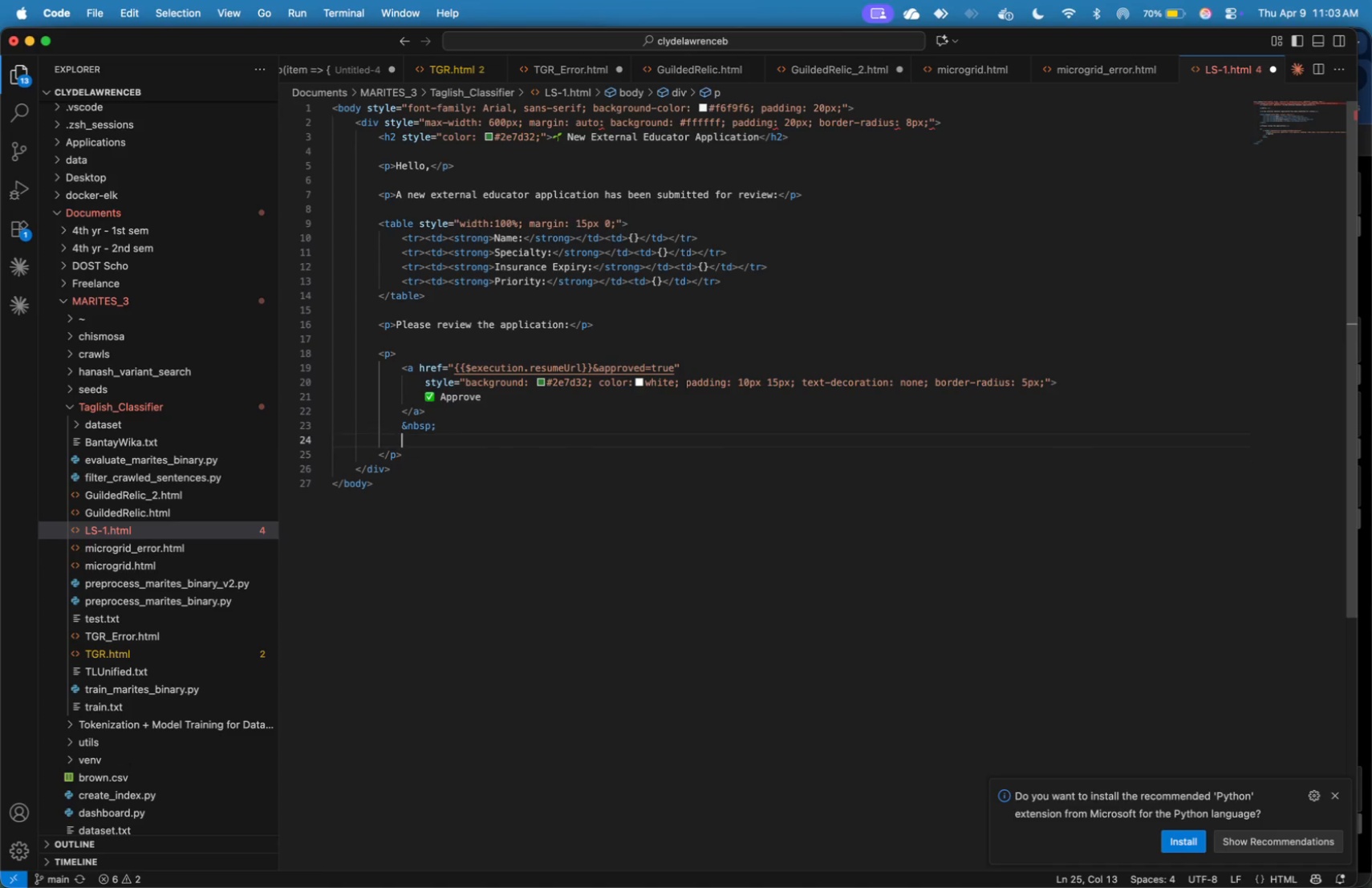 
key(ArrowUp)
 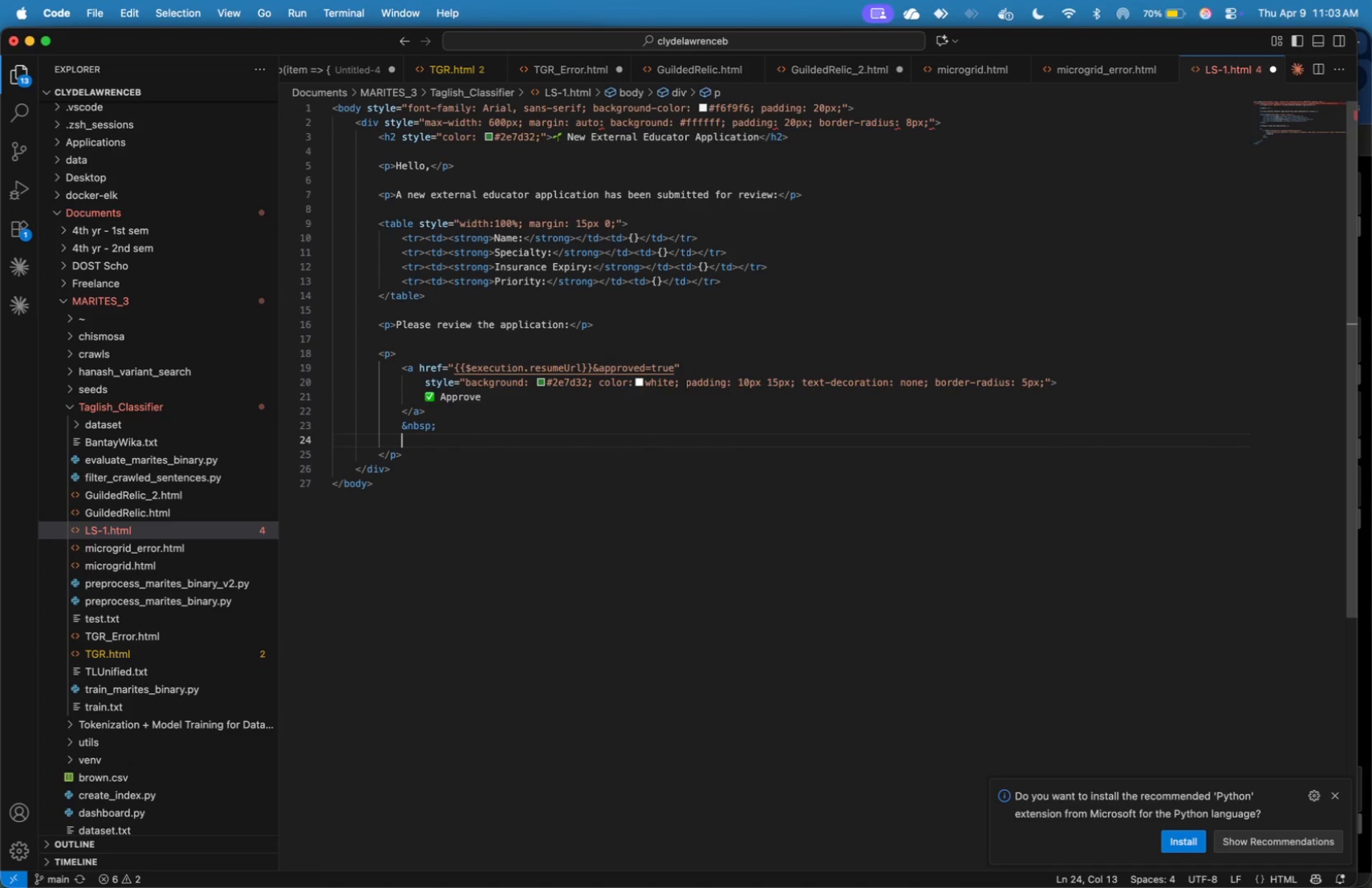 
key(Meta+V)
 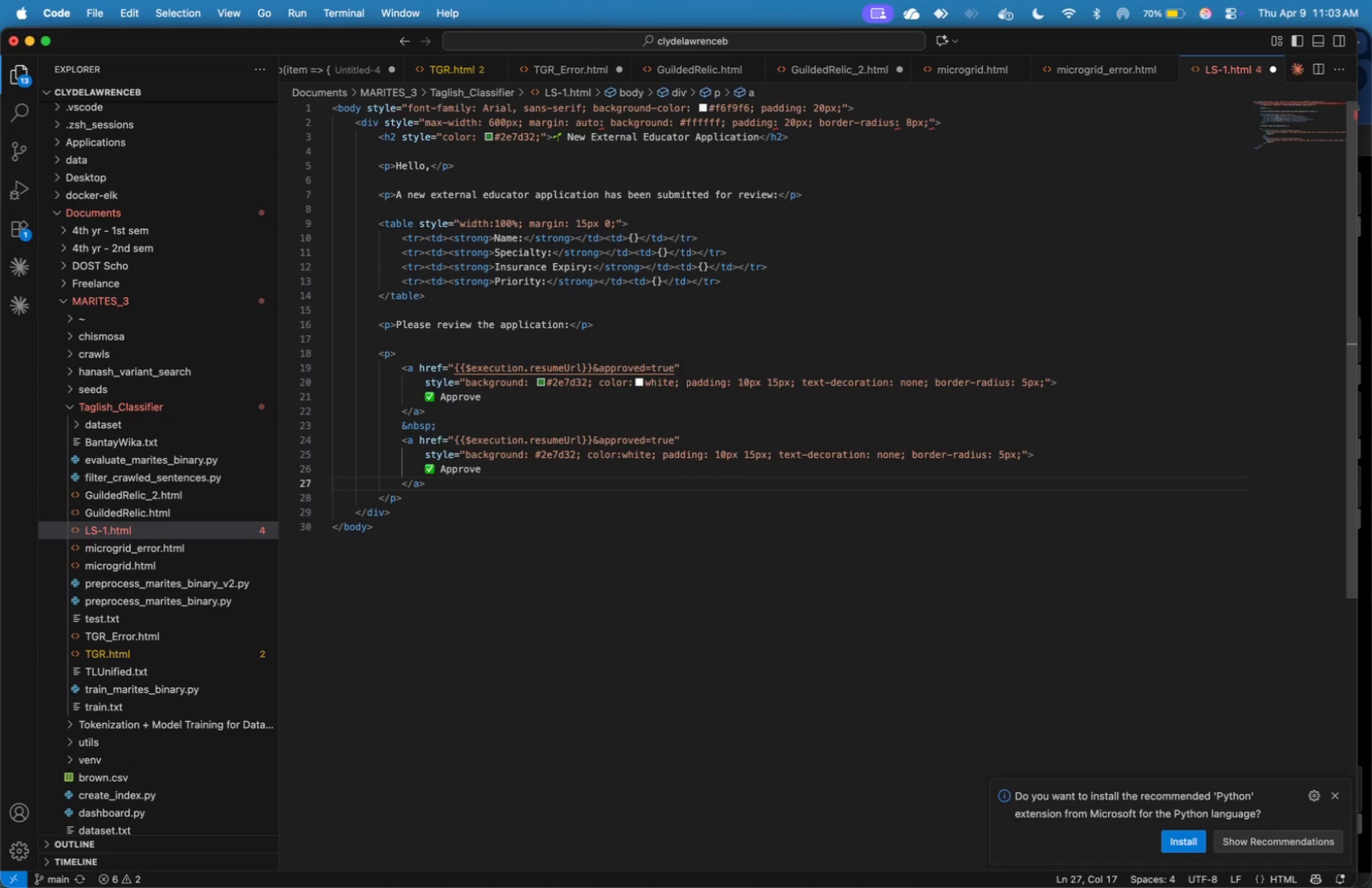 
key(ArrowUp)
 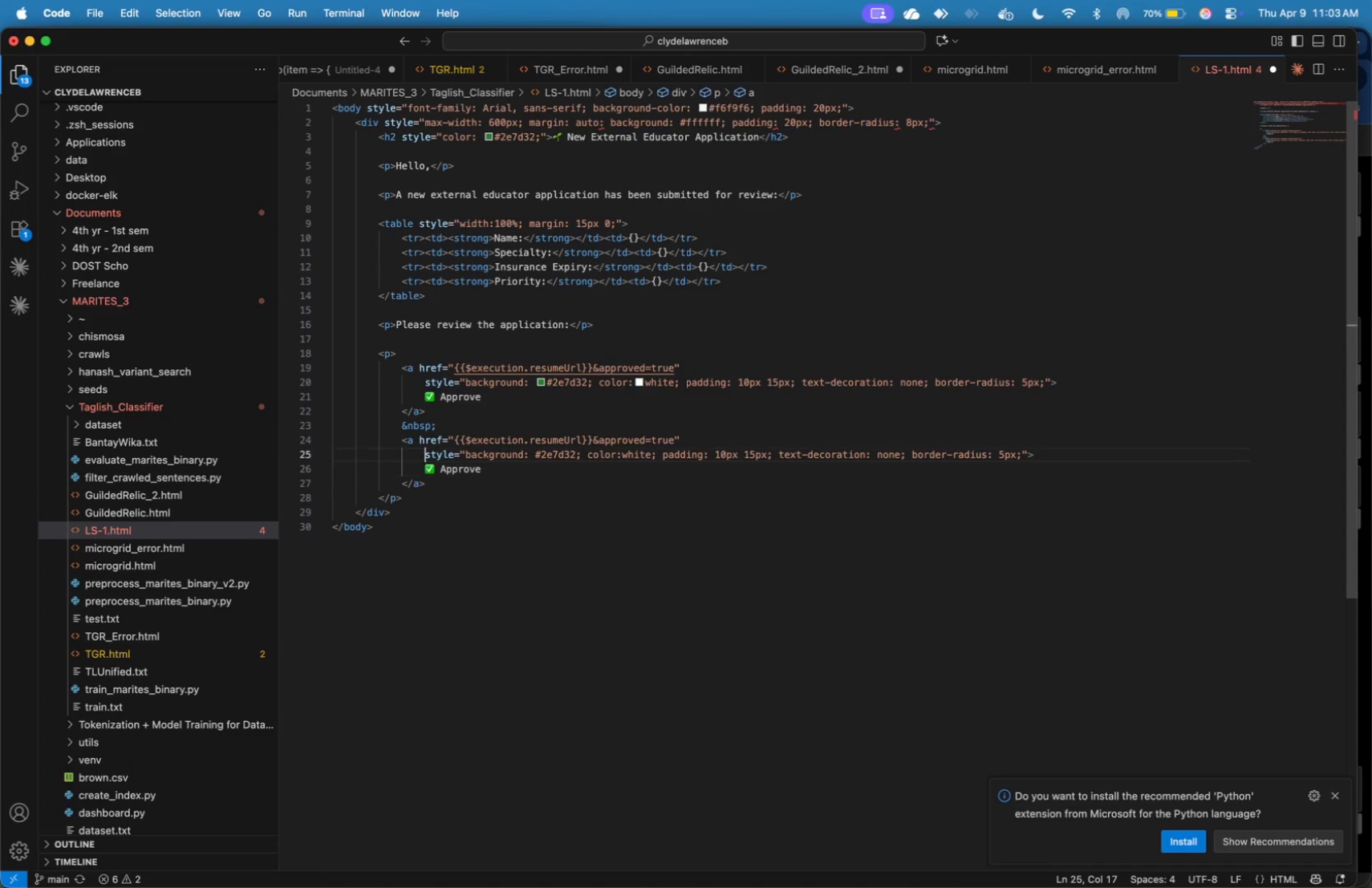 
key(ArrowUp)
 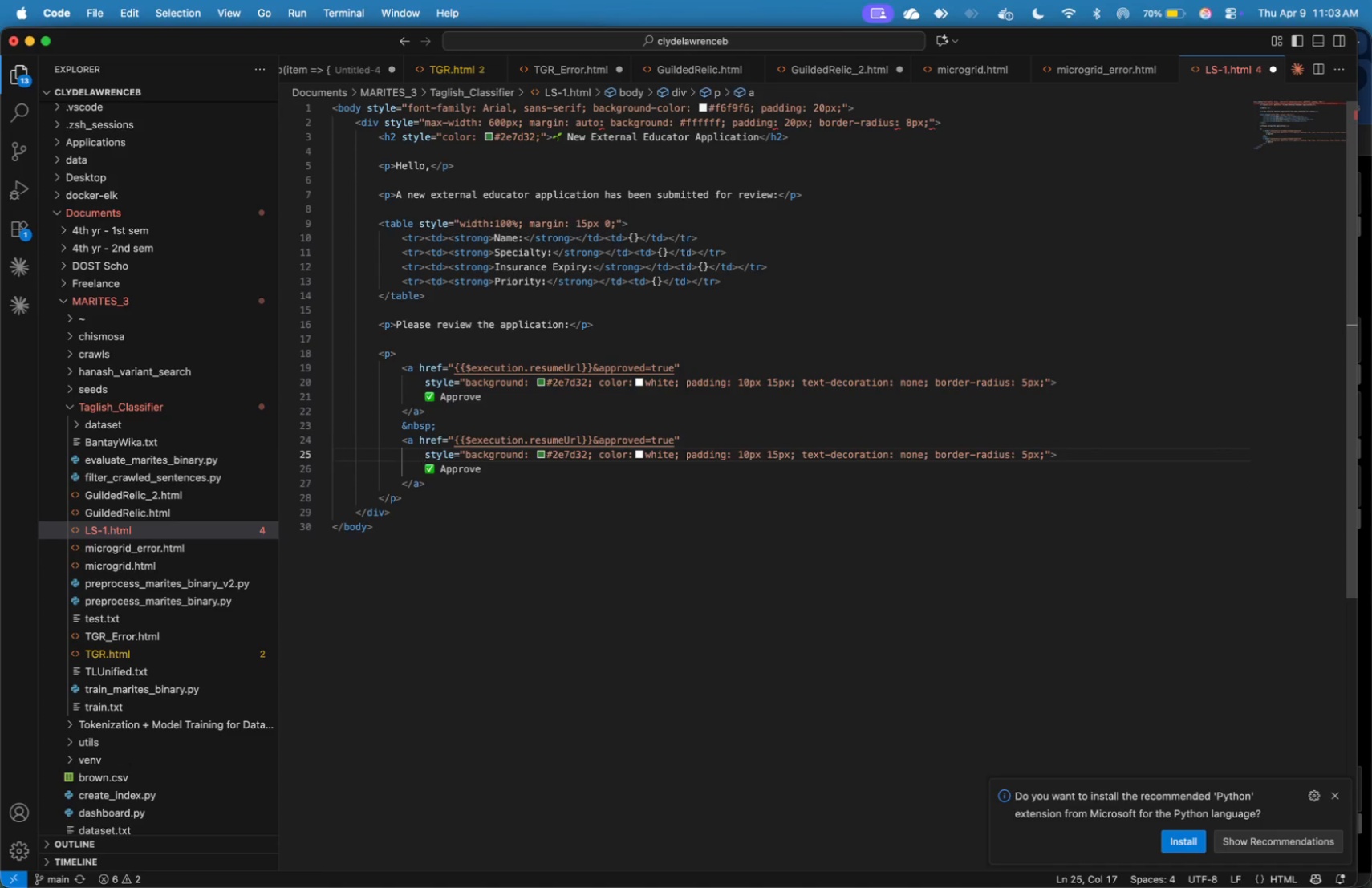 
key(ArrowUp)
 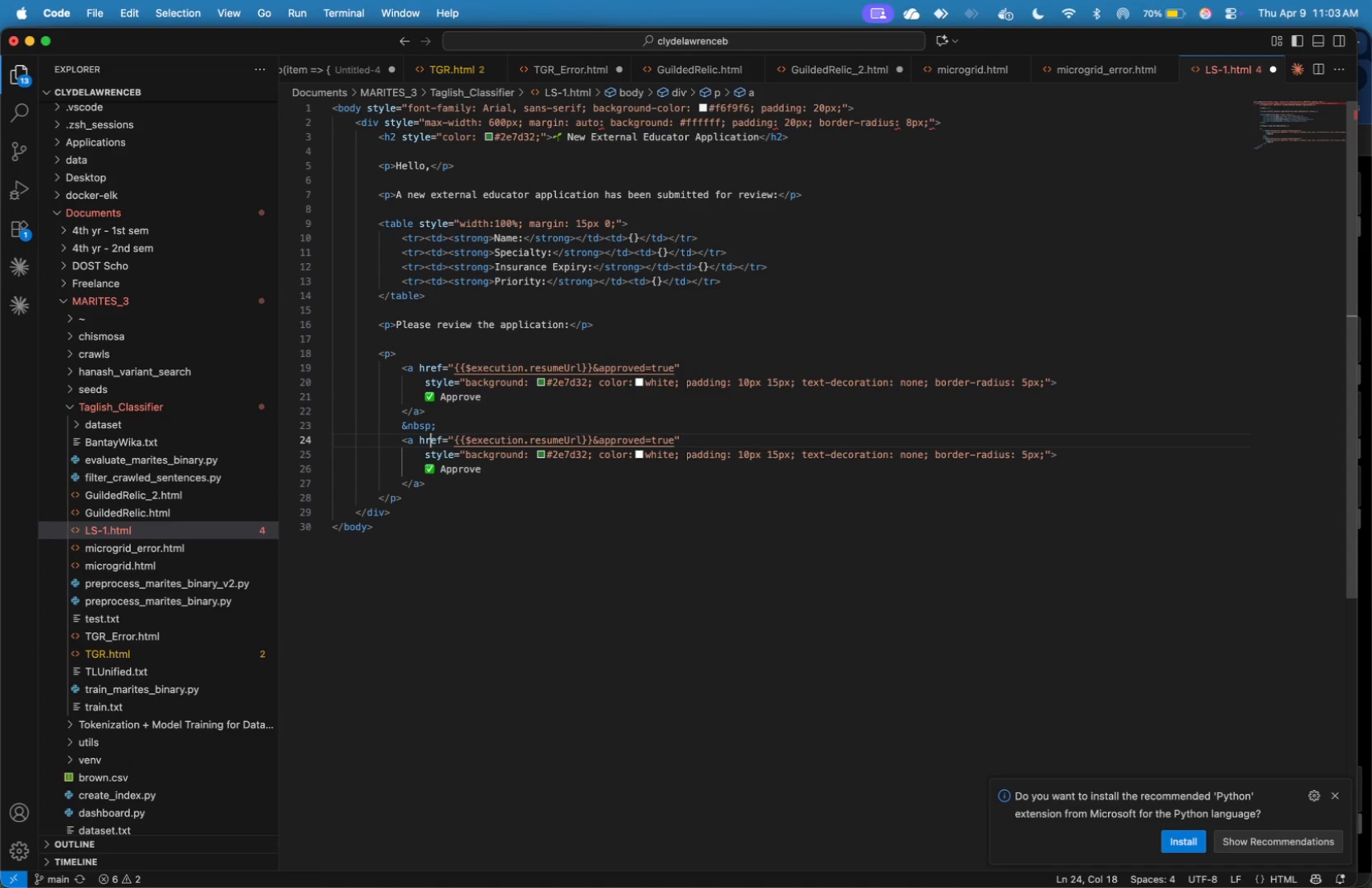 
hold_key(key=ArrowRight, duration=1.51)
 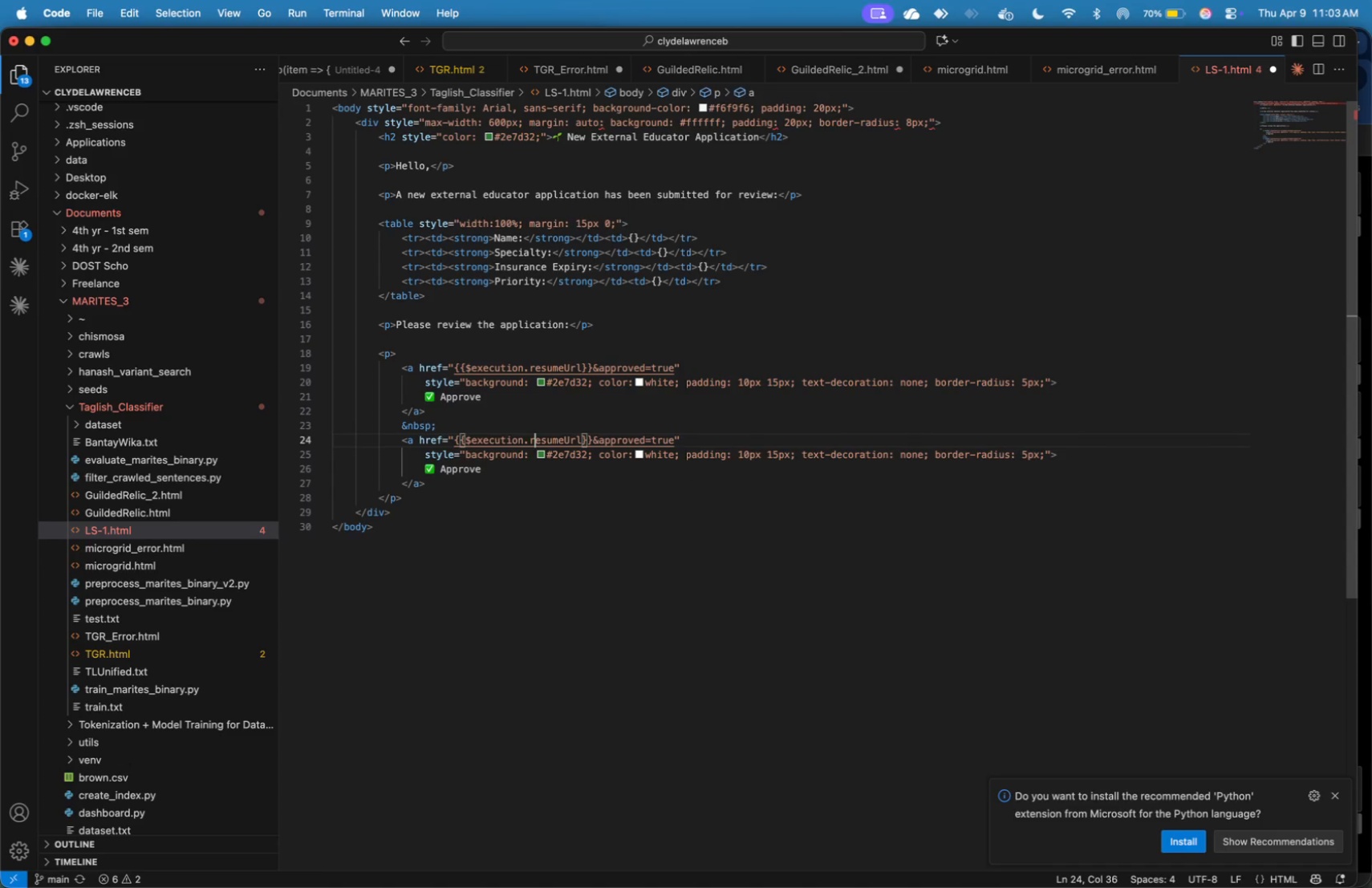 
hold_key(key=ArrowRight, duration=1.58)
 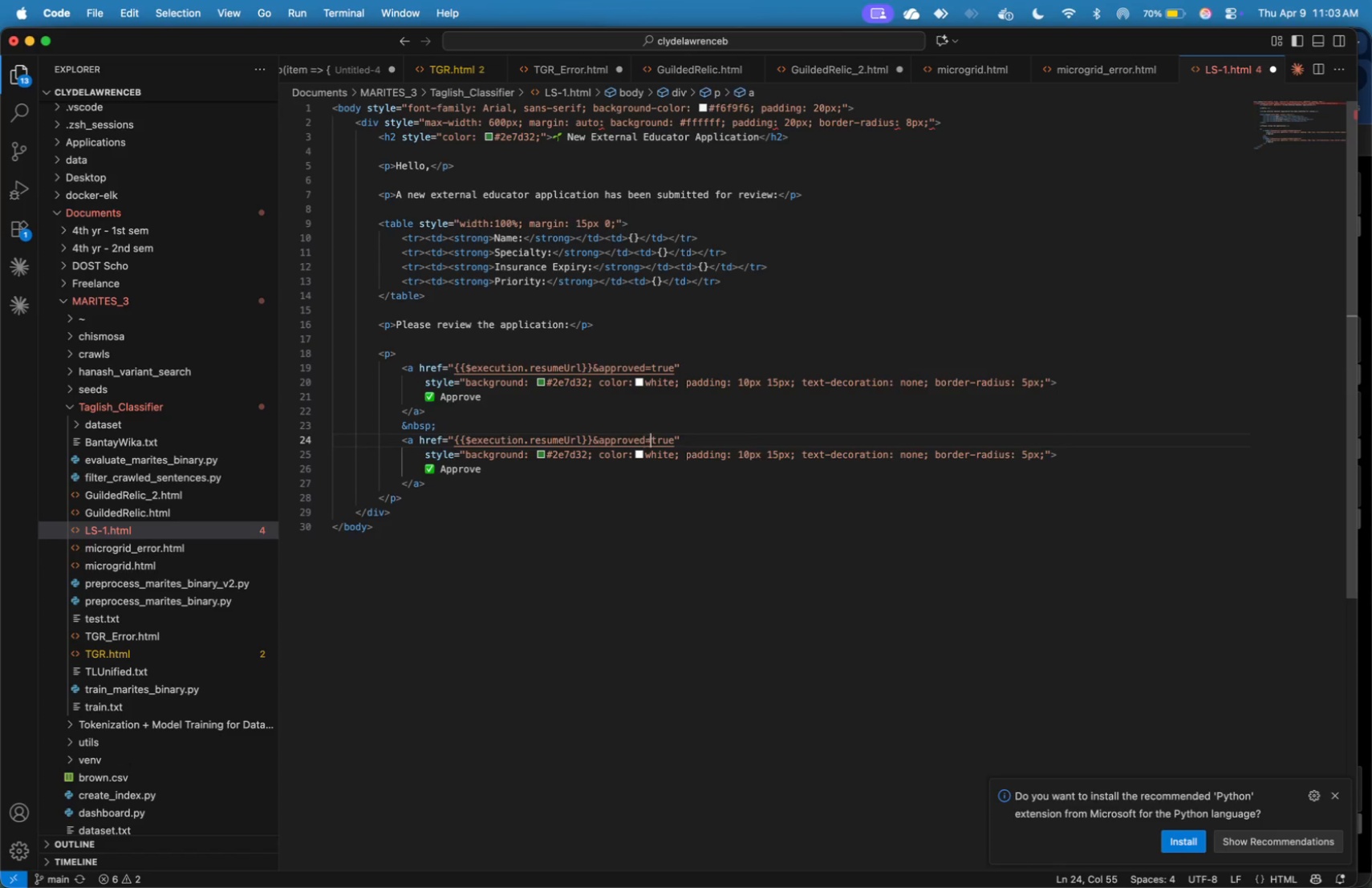 
hold_key(key=ArrowRight, duration=0.76)
 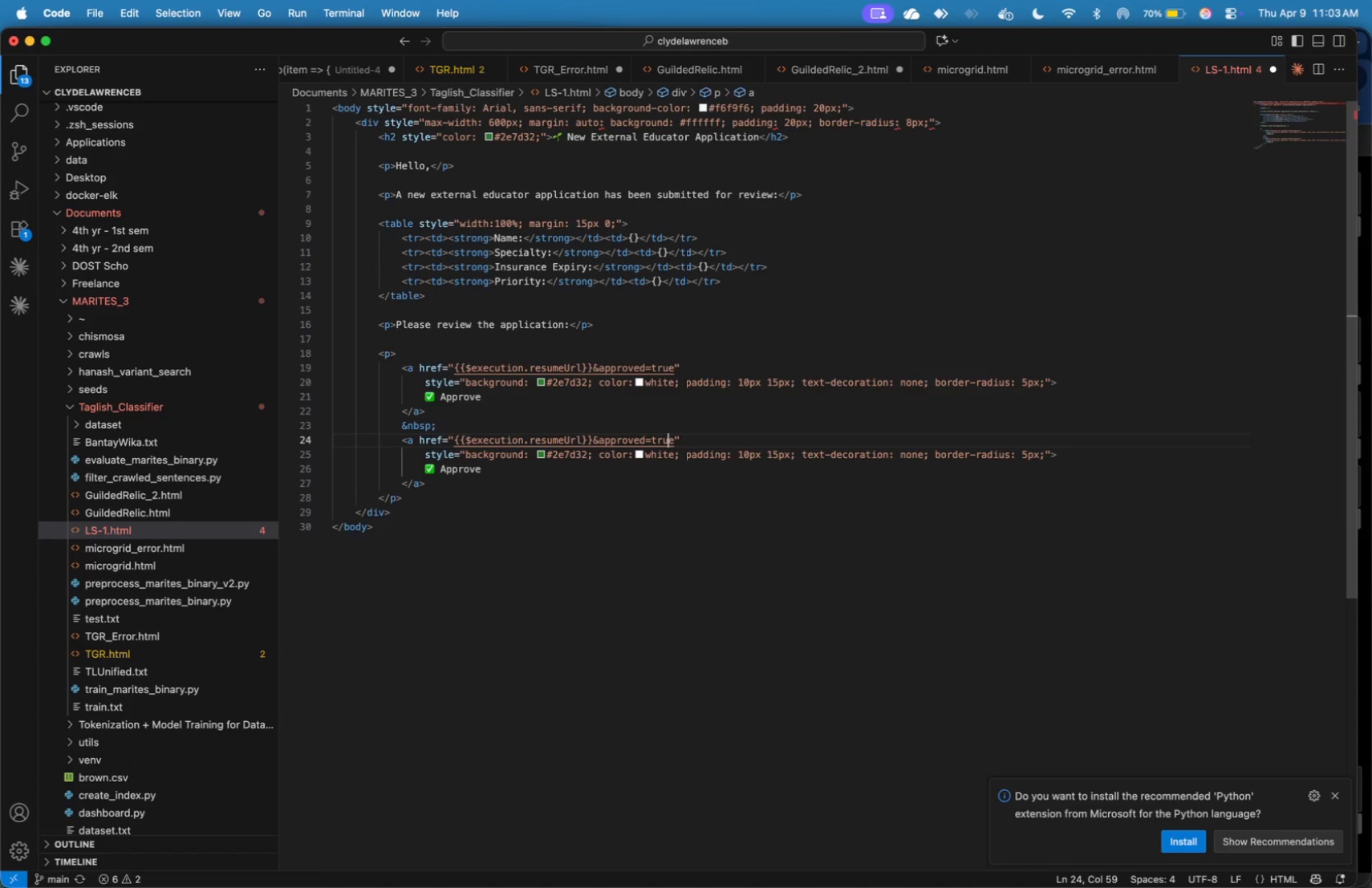 
key(ArrowRight)
 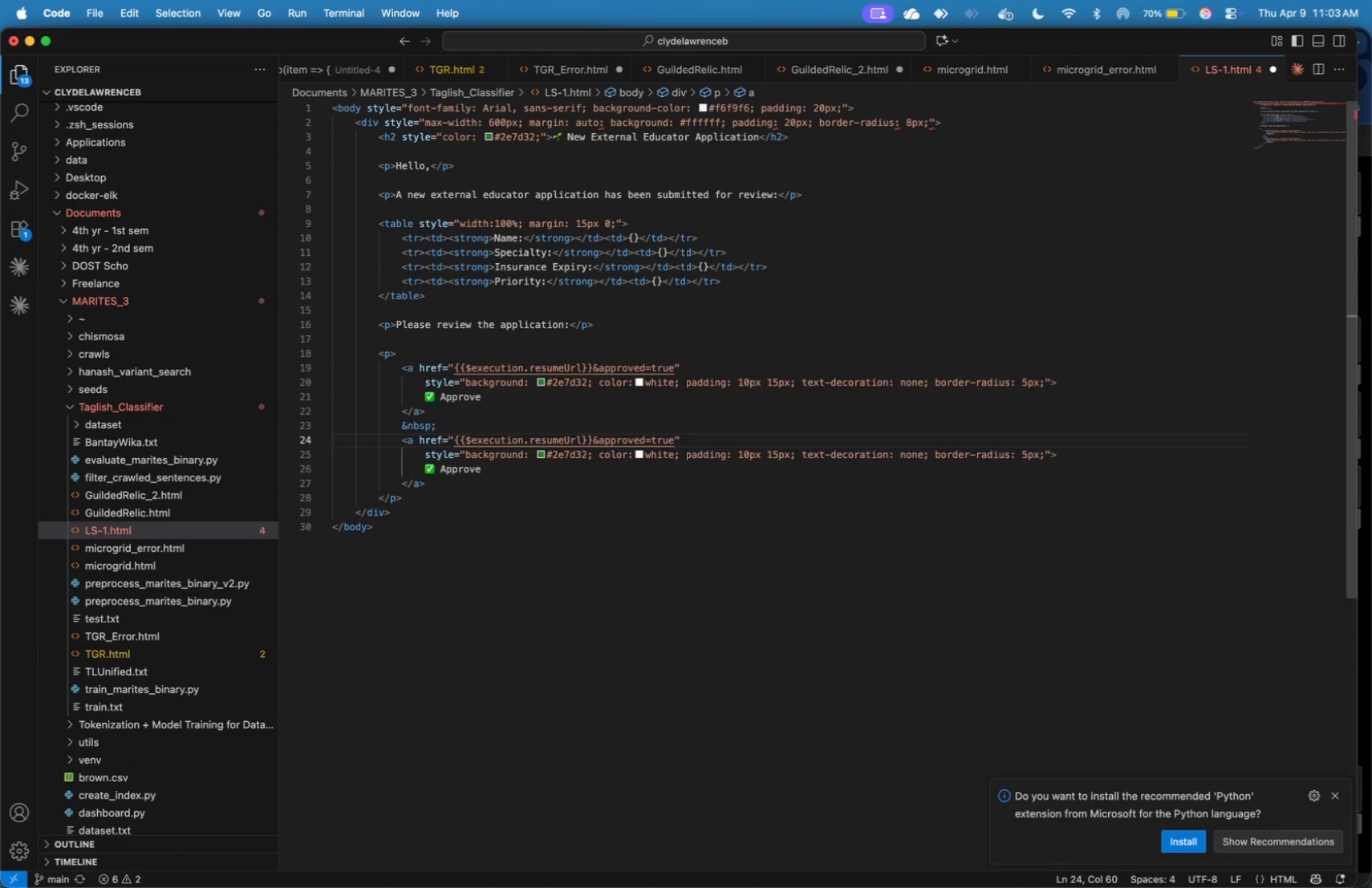 
key(Backspace)
key(Backspace)
key(Backspace)
key(Backspace)
type(false)
 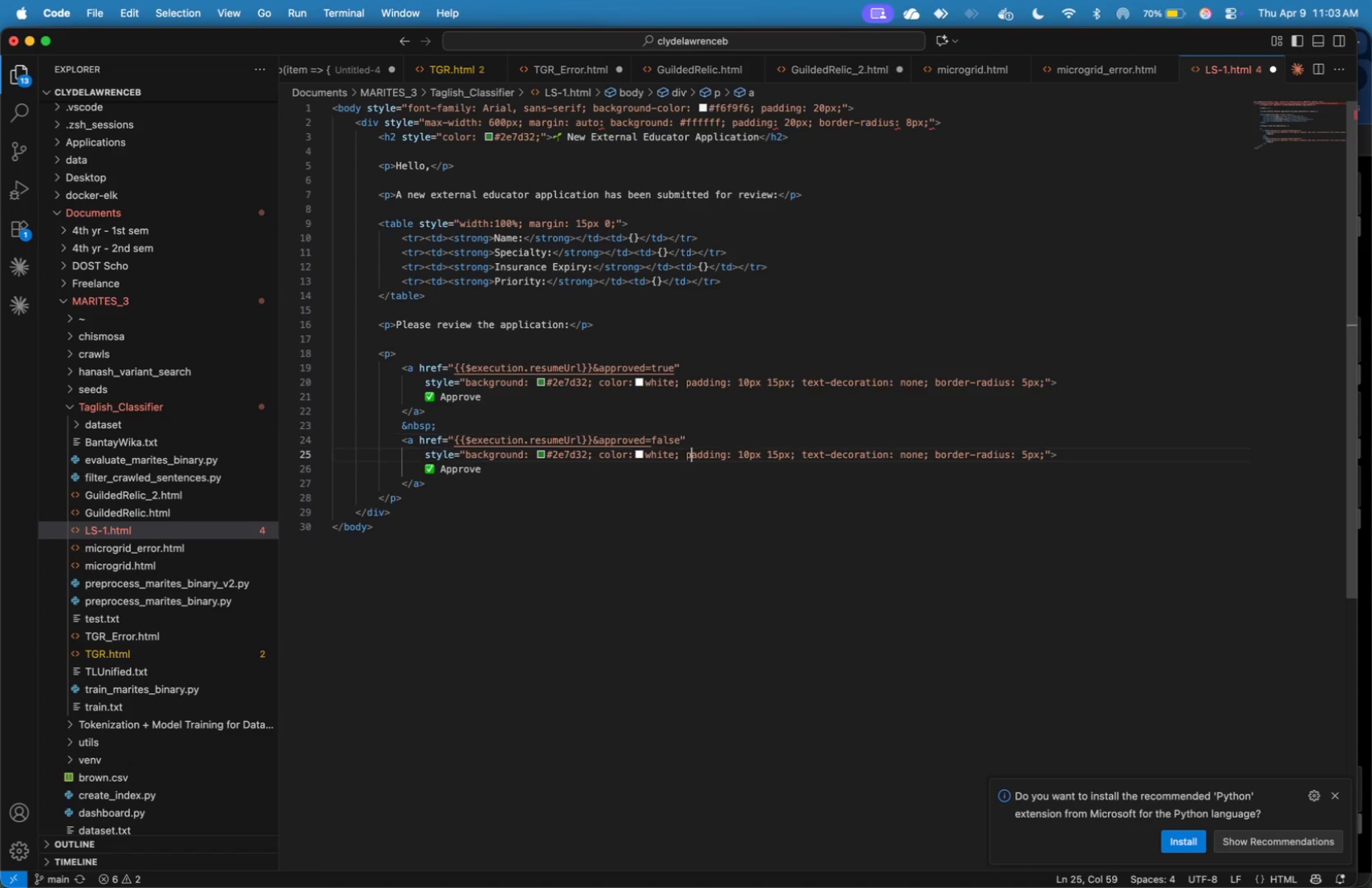 
key(ArrowDown)
 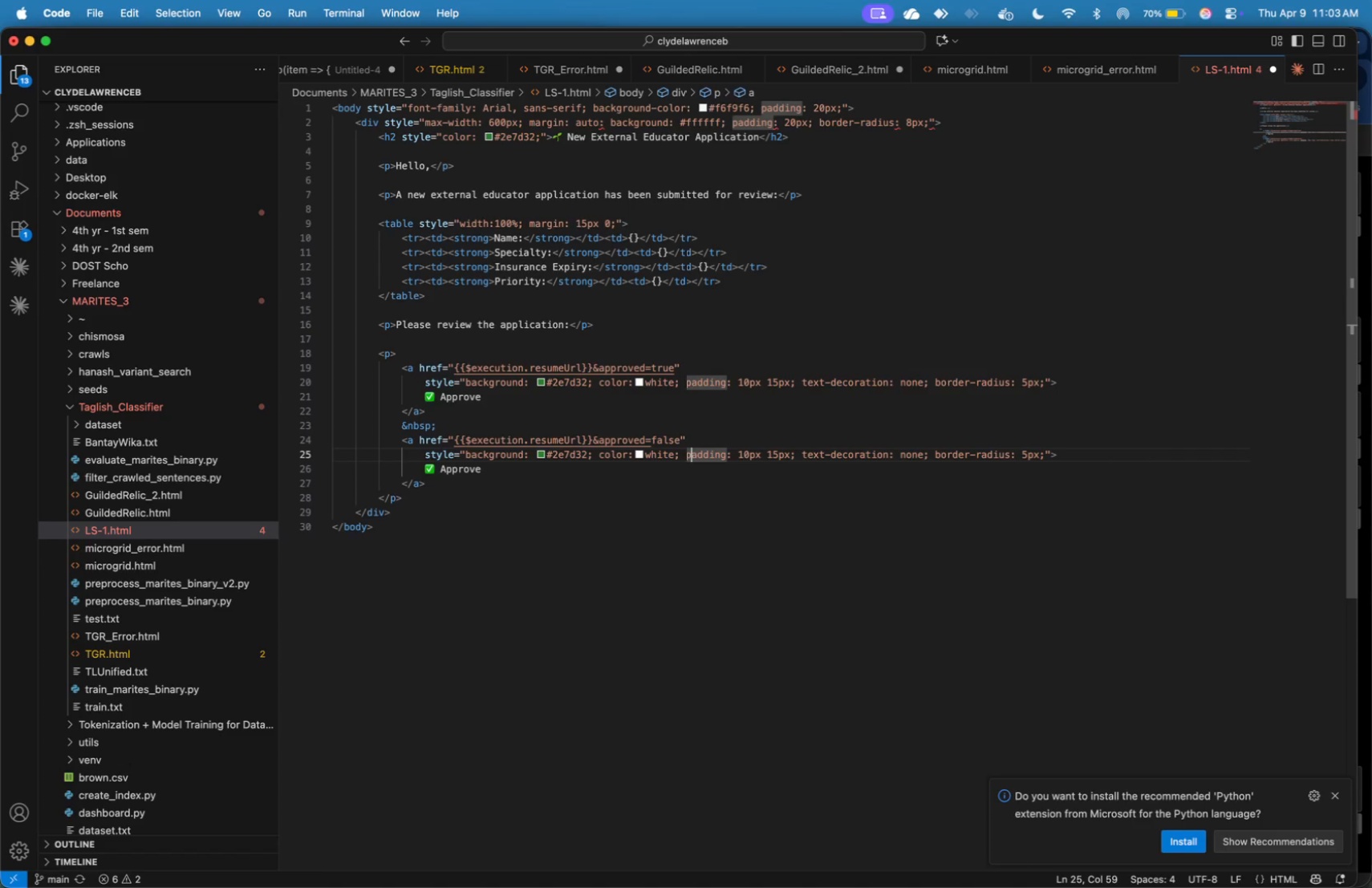 
hold_key(key=ArrowLeft, duration=0.34)
 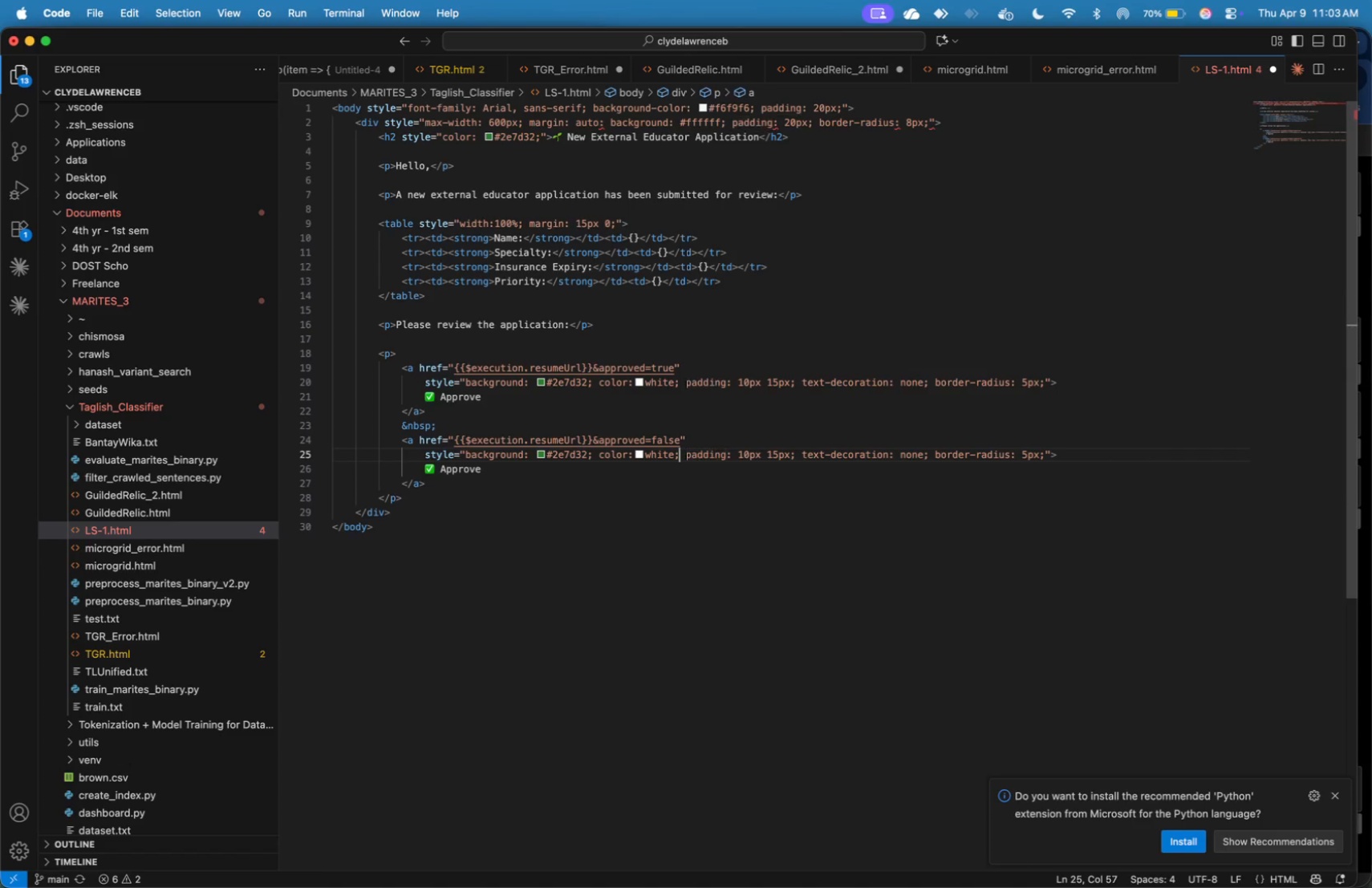 
hold_key(key=ArrowLeft, duration=1.51)
 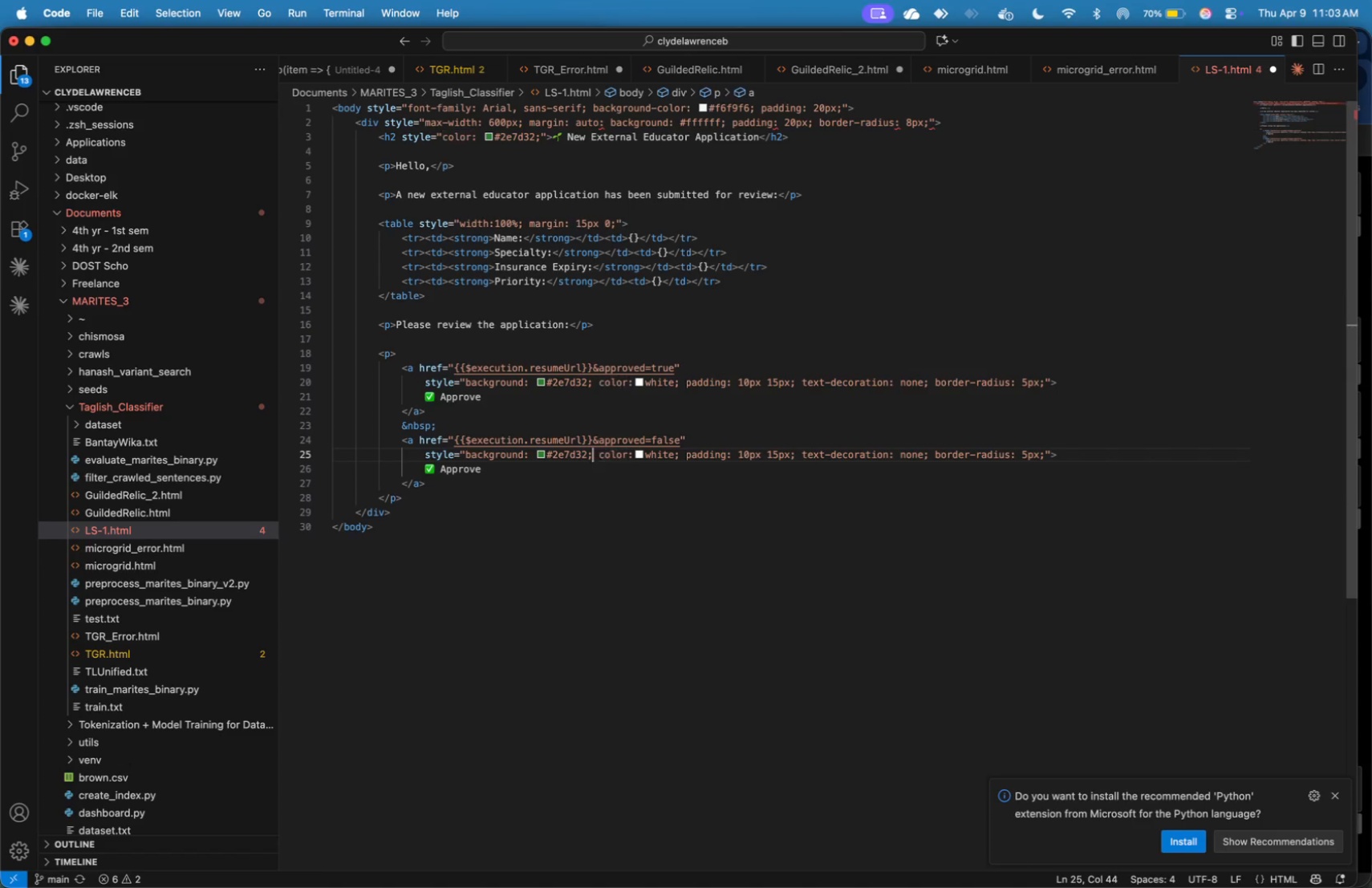 
key(ArrowLeft)
 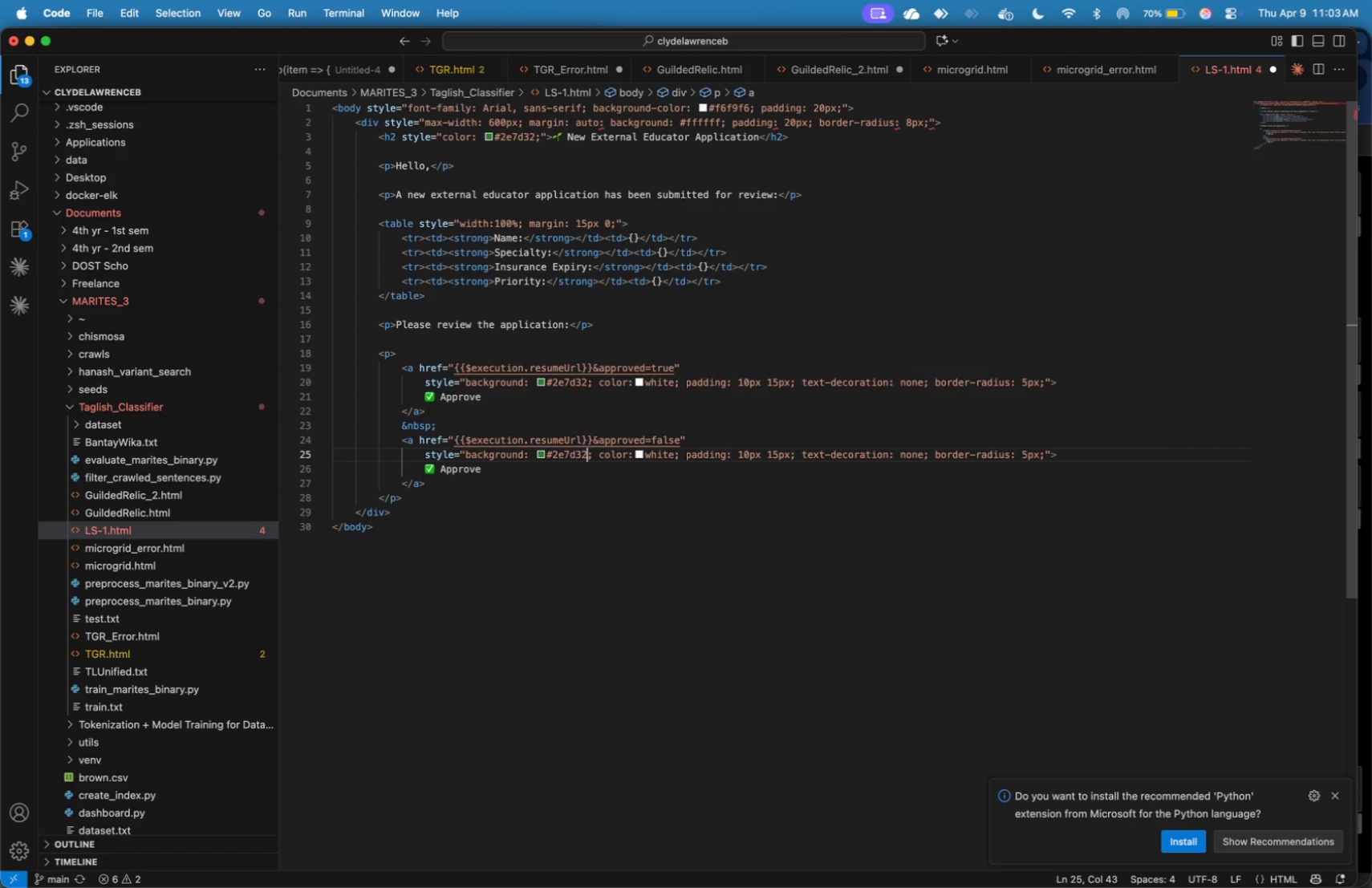 
key(ArrowLeft)
 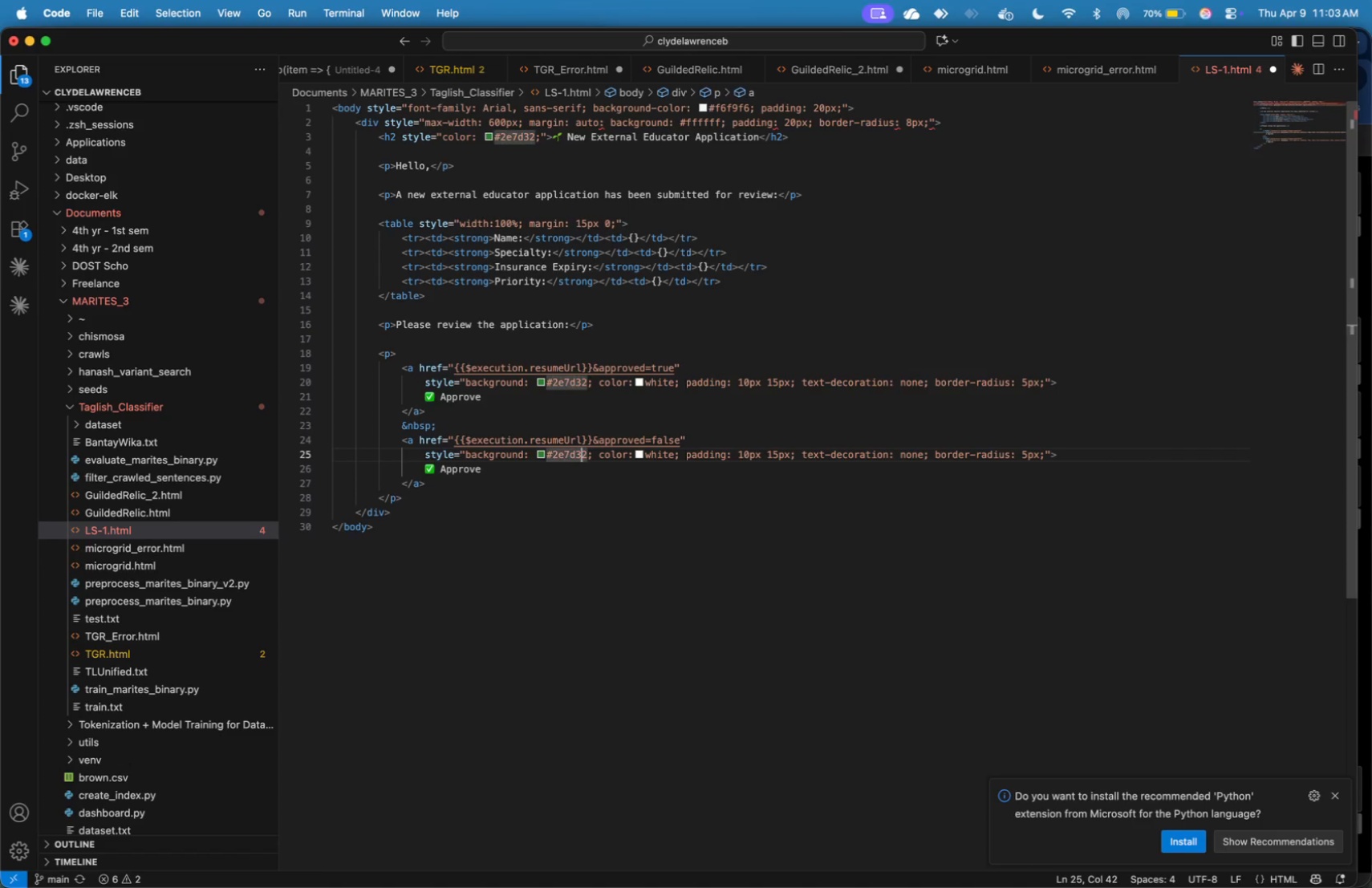 
key(ArrowLeft)
 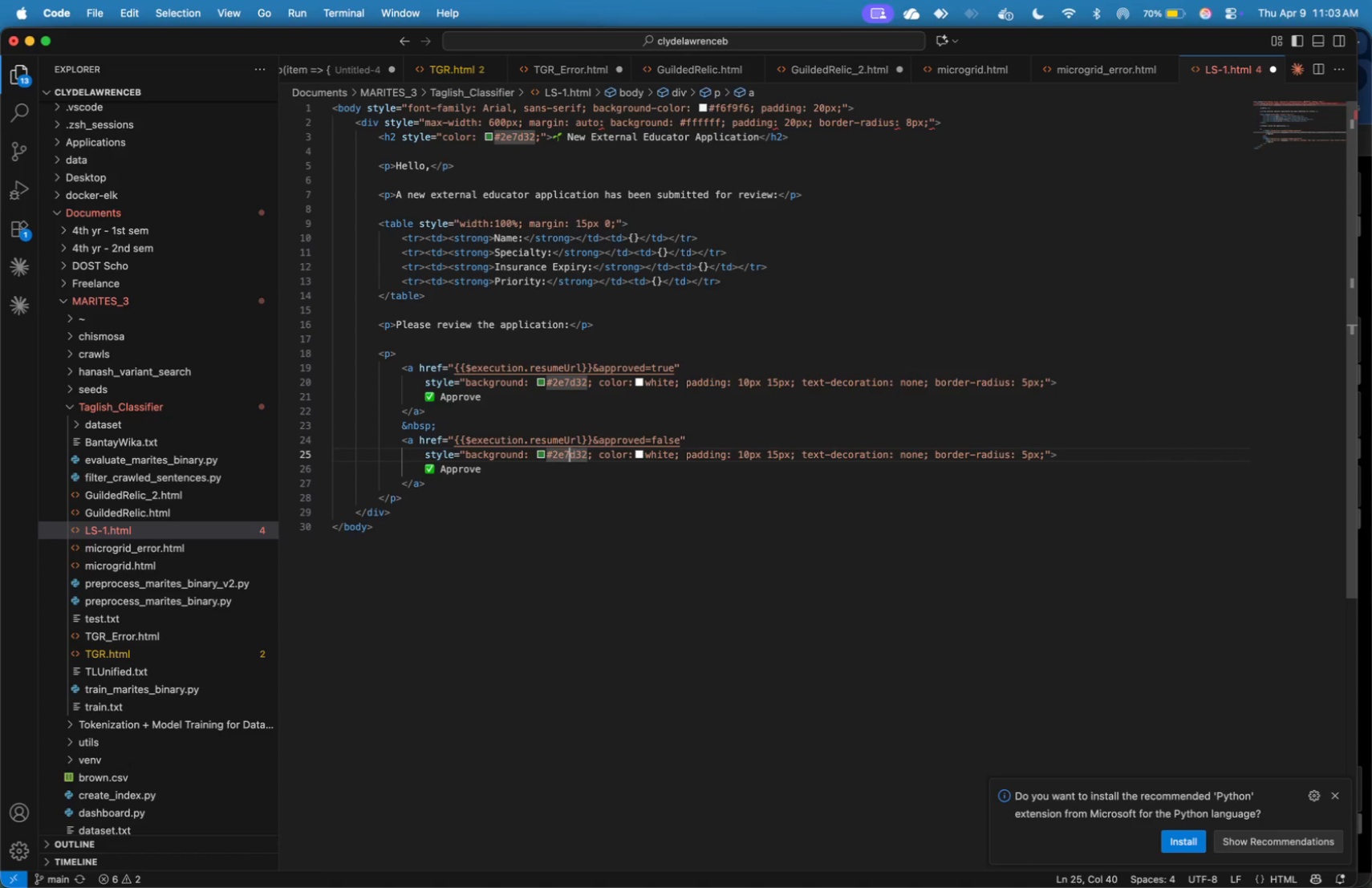 
key(ArrowLeft)
 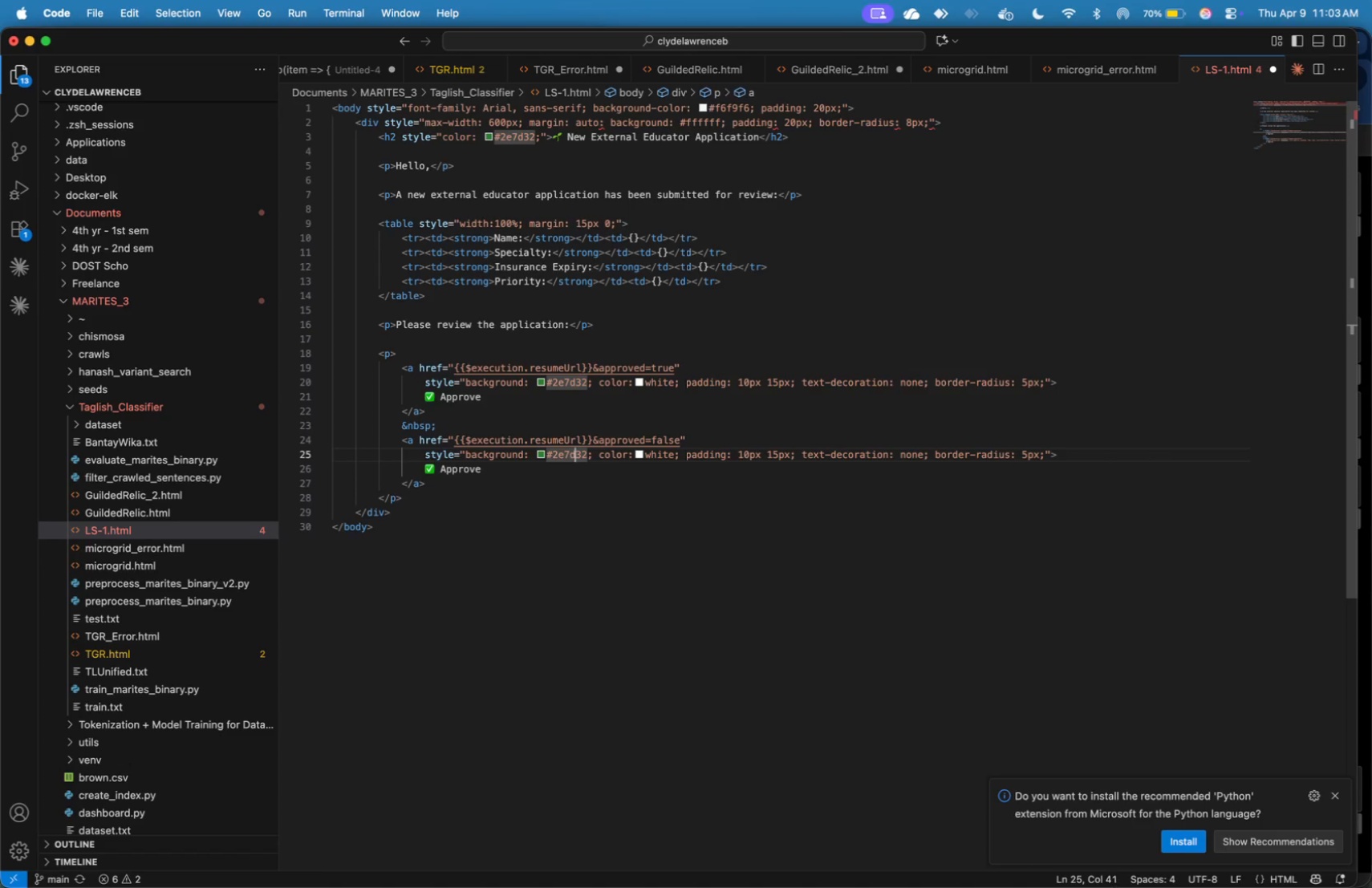 
key(ArrowRight)
 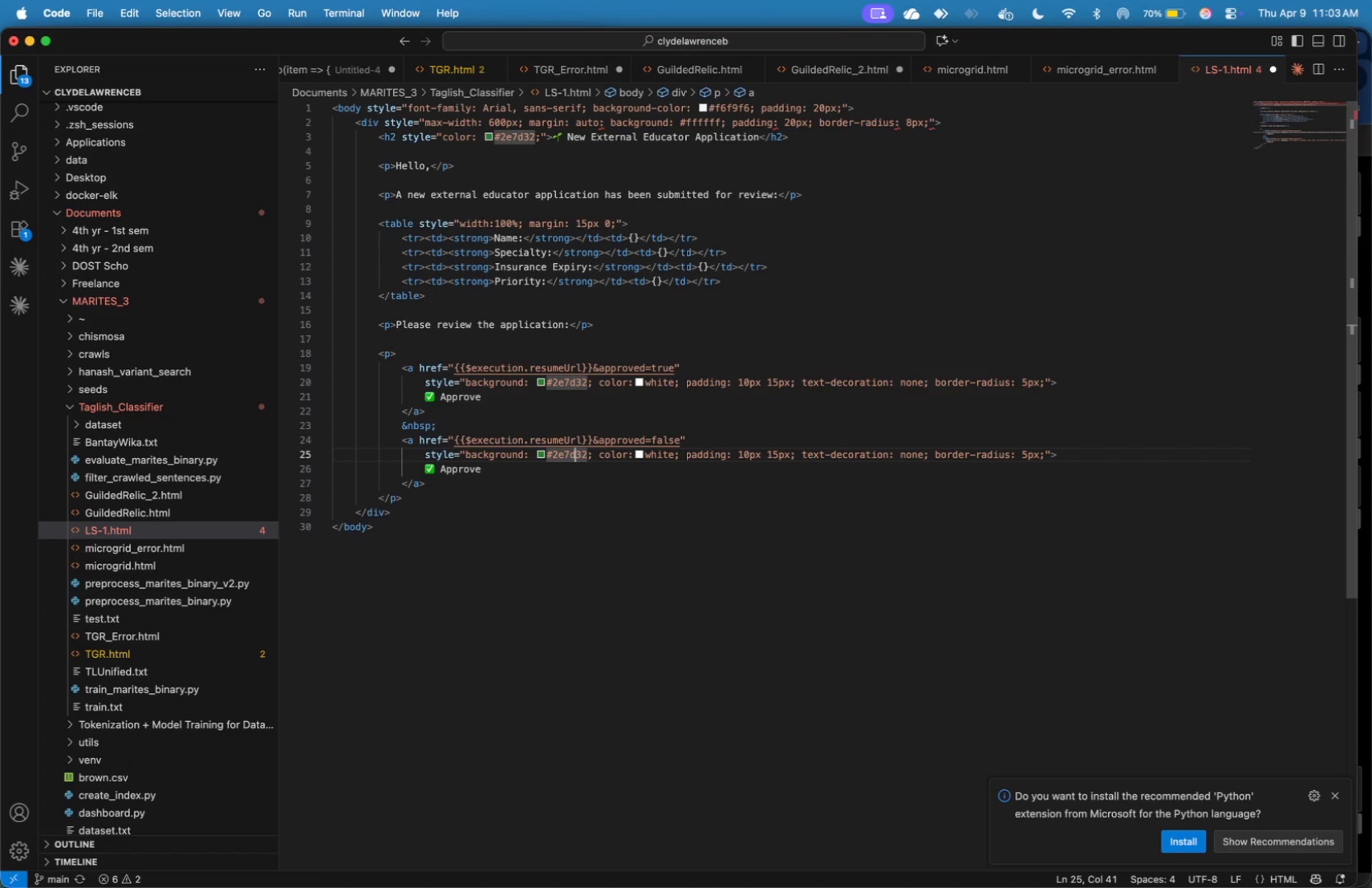 
key(ArrowRight)
 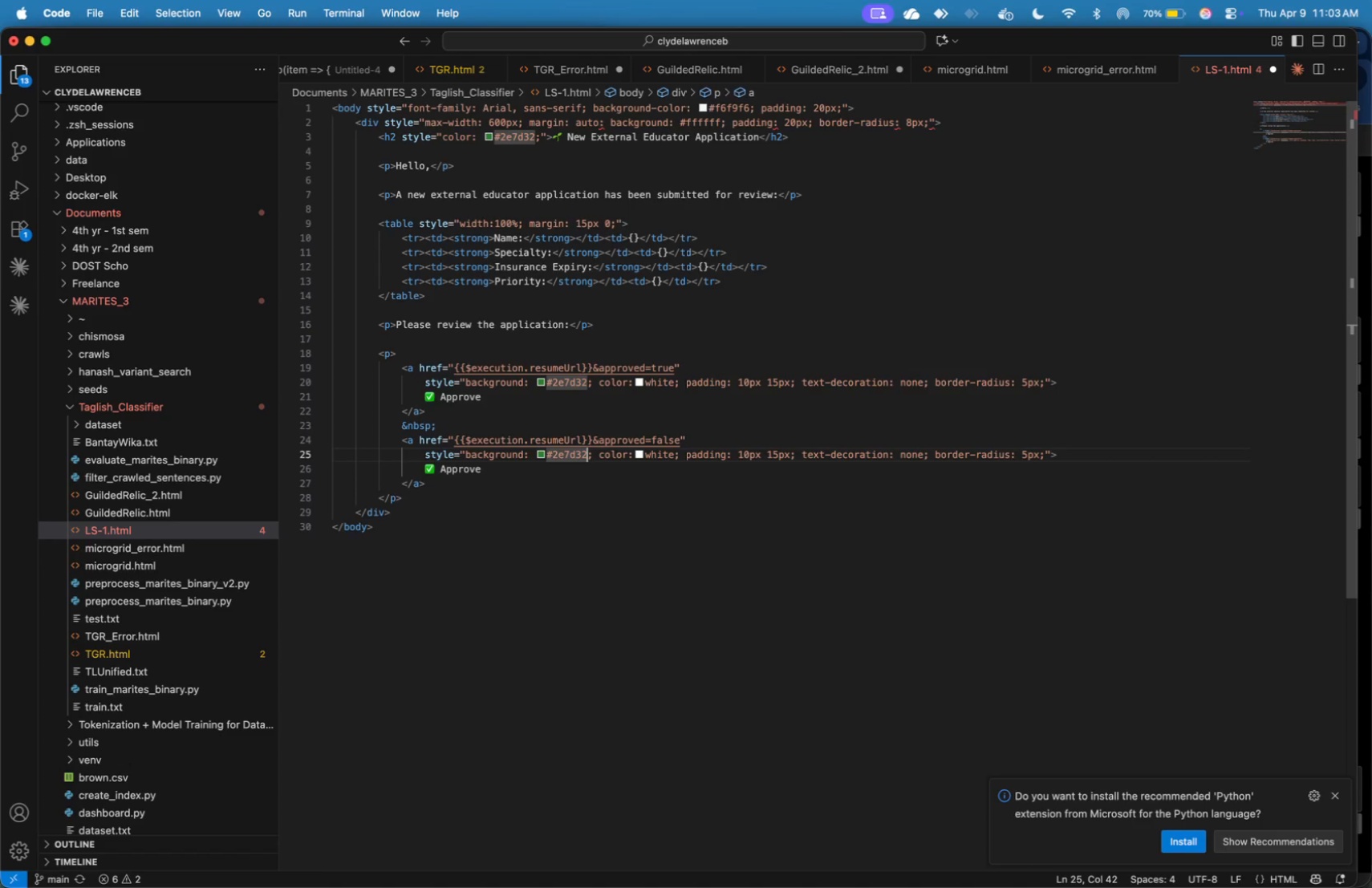 
key(ArrowRight)
 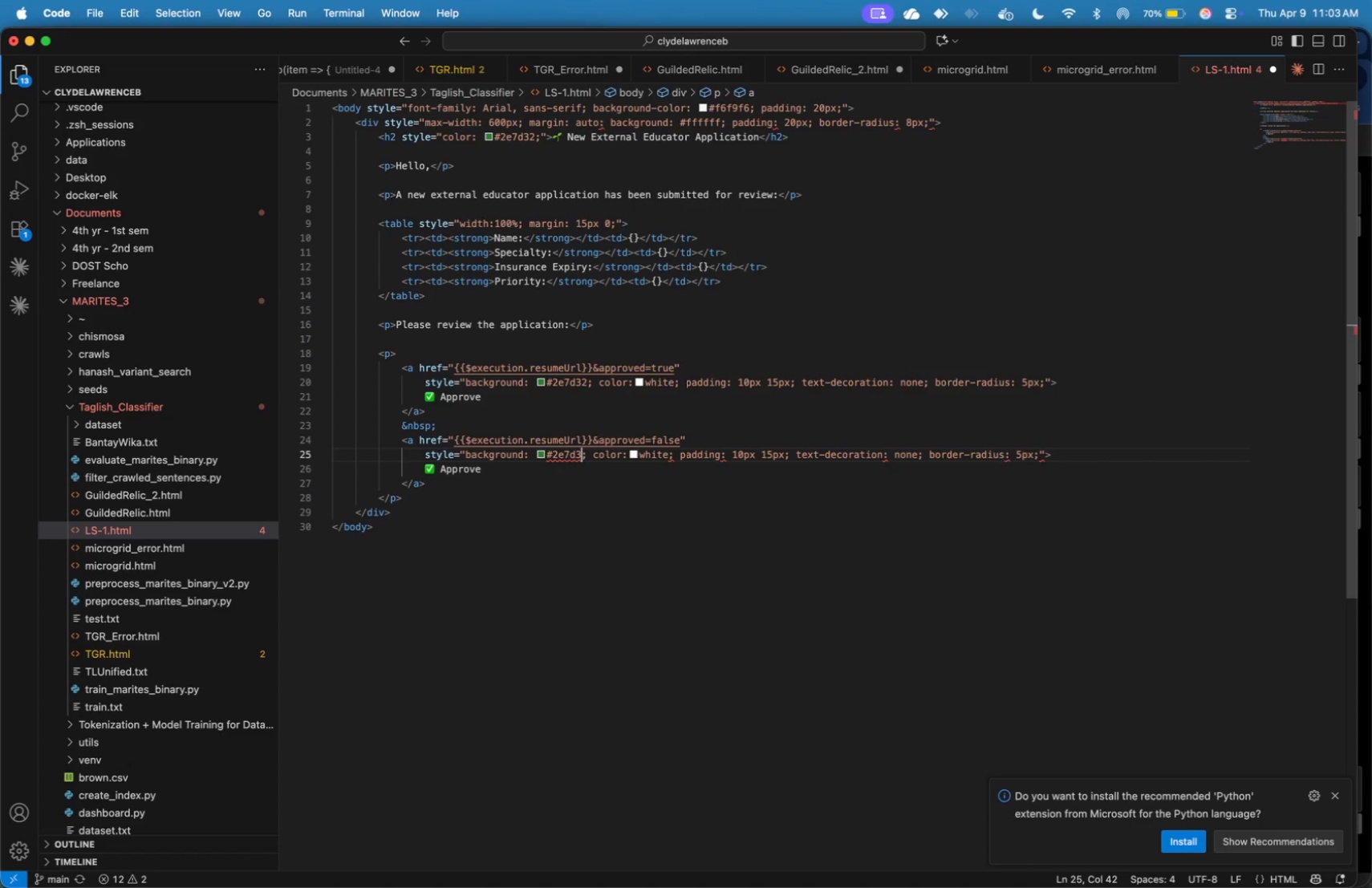 
key(Backspace)
key(Backspace)
key(Backspace)
key(Backspace)
key(Backspace)
key(Backspace)
type(c62828)
 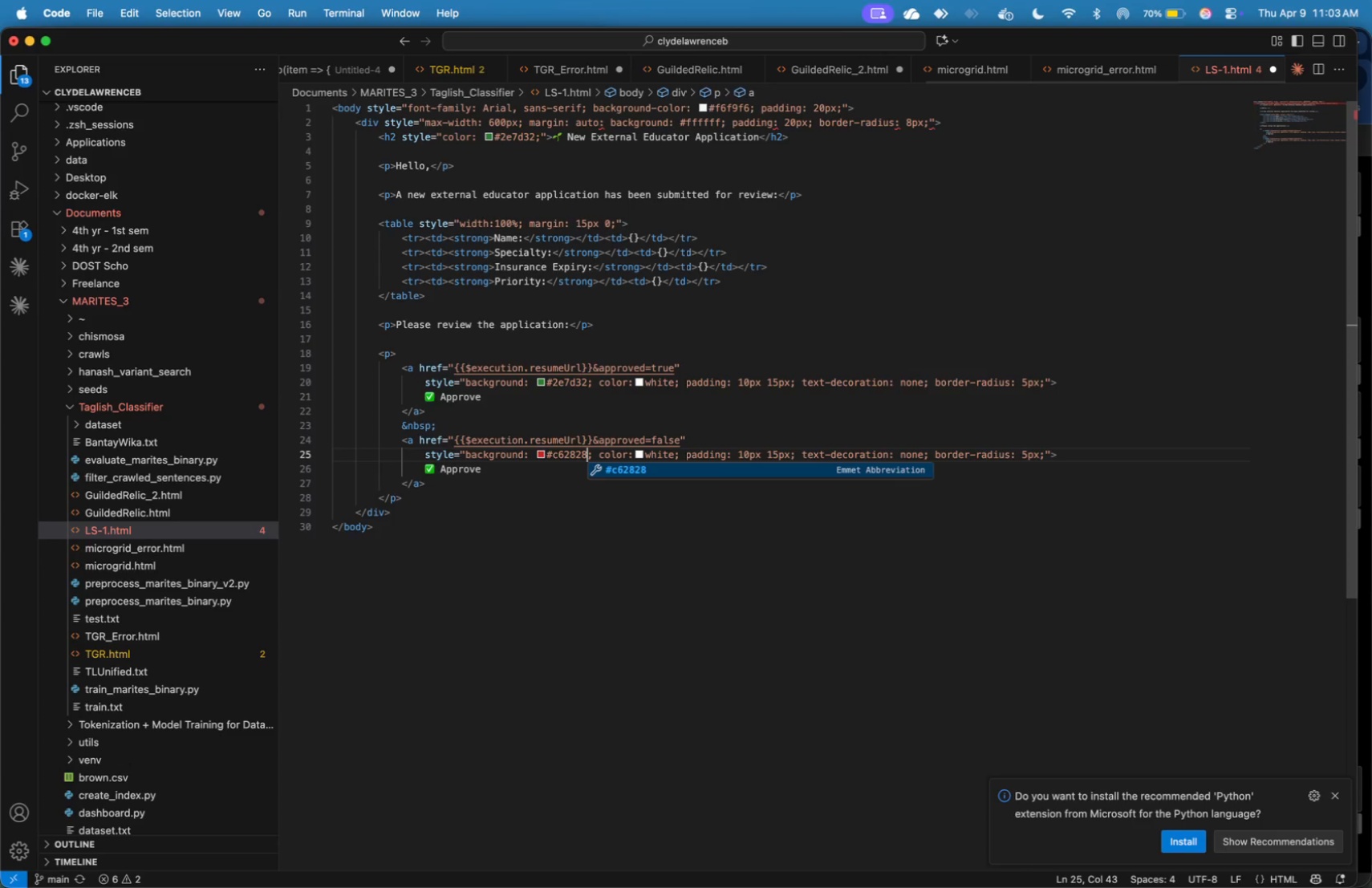 
hold_key(key=ArrowRight, duration=0.48)
 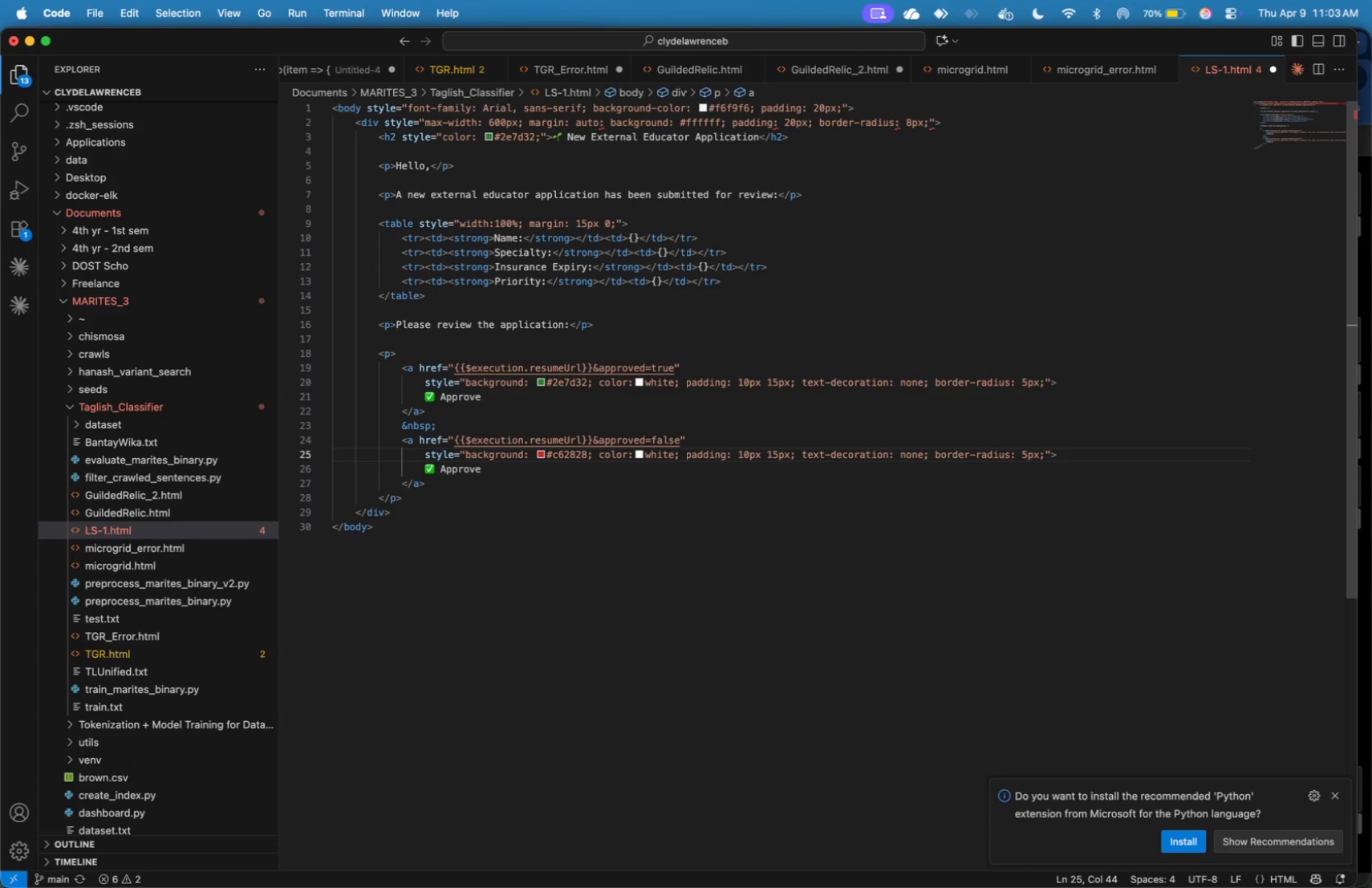 
wait(6.82)
 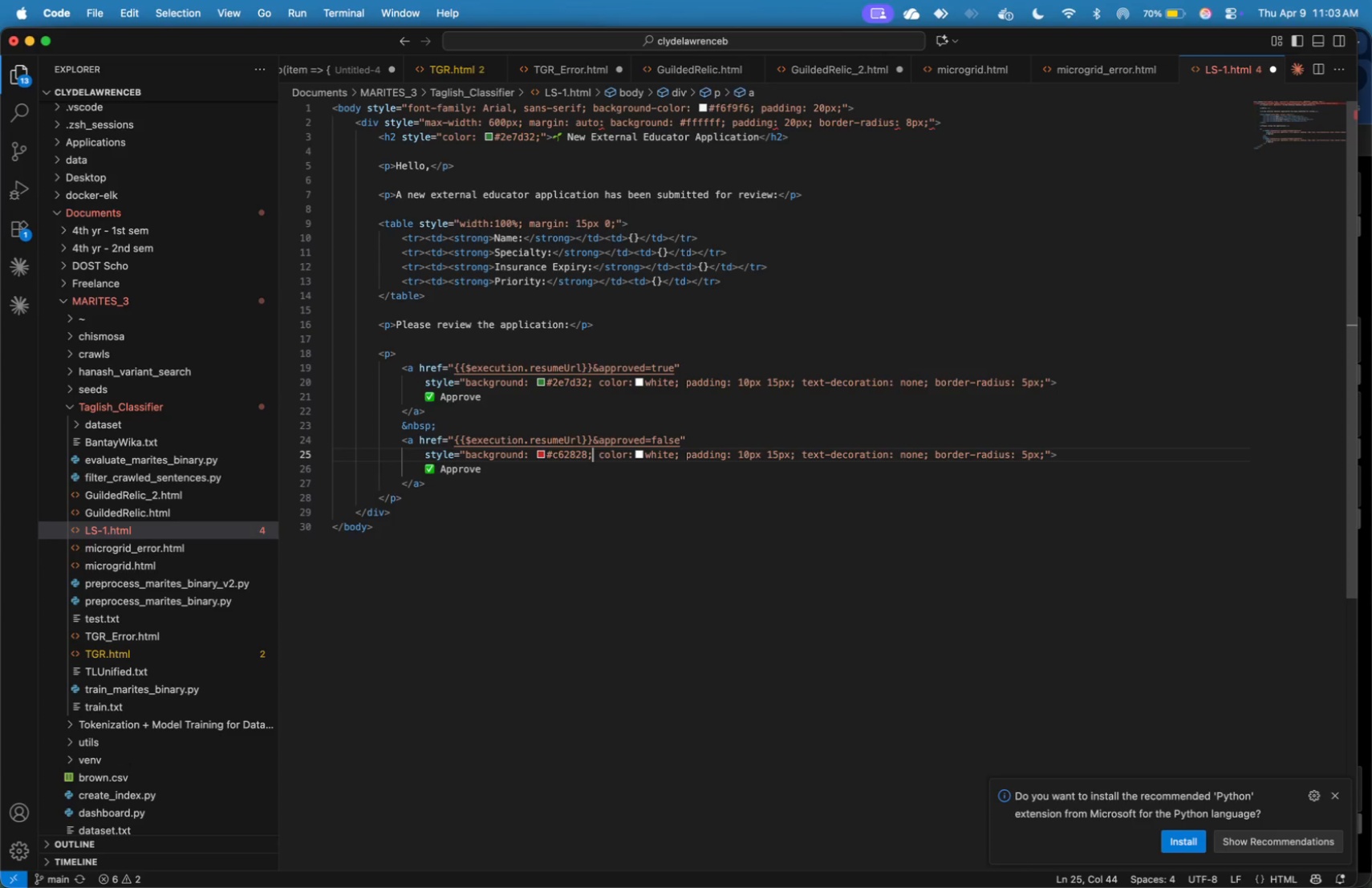 
key(Meta+Tab)
 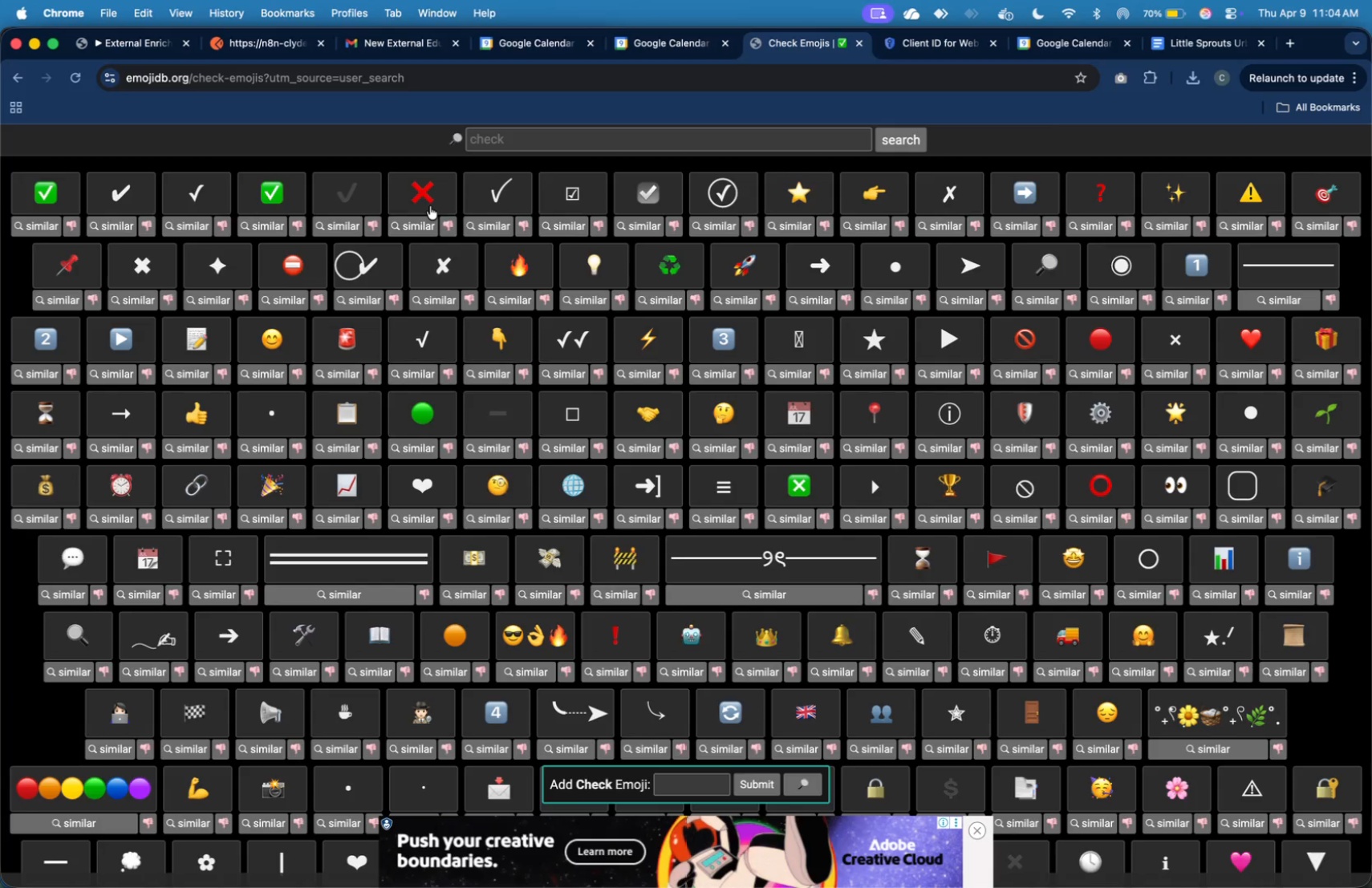 
key(Meta+CommandLeft)
 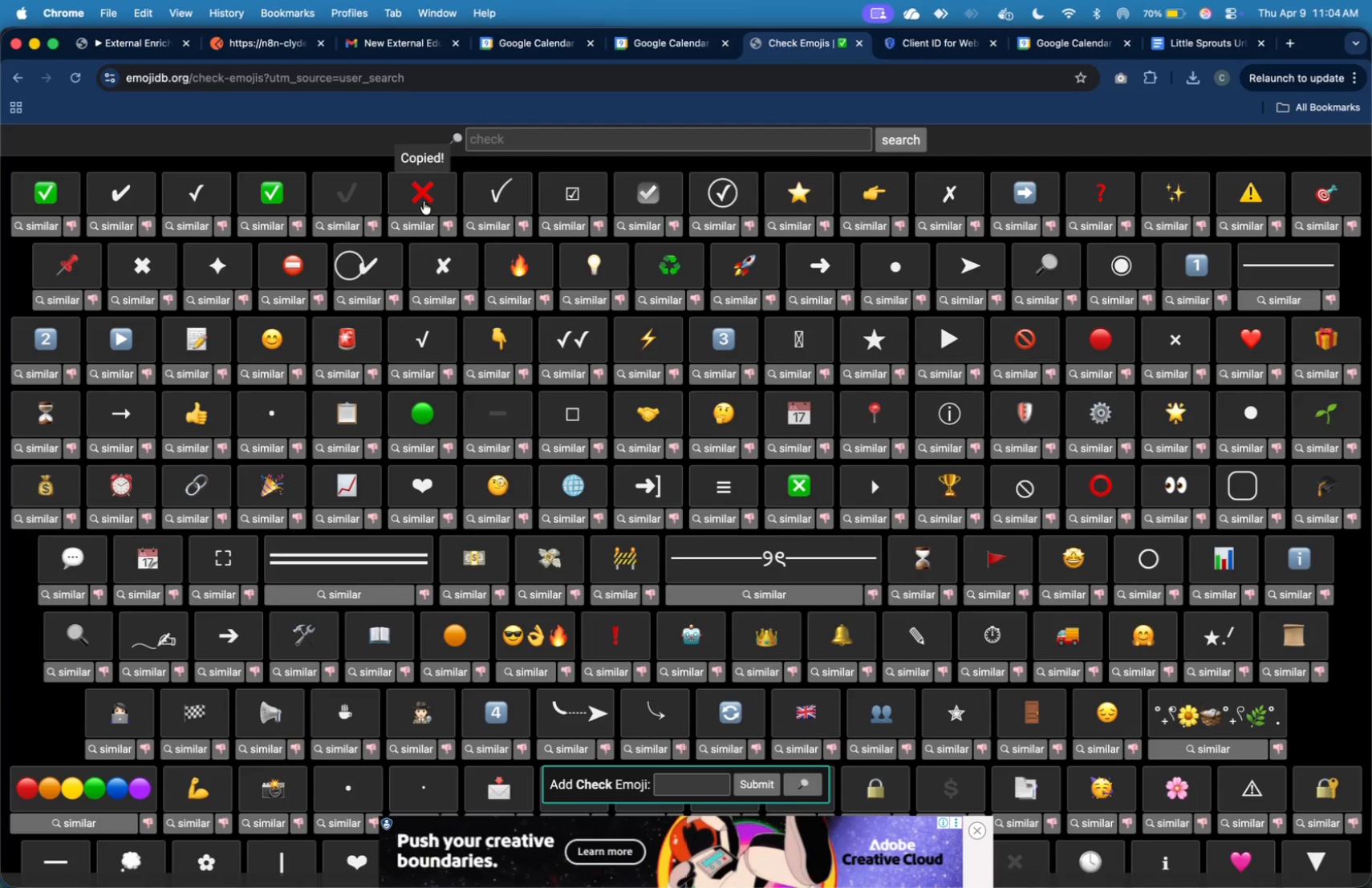 
key(Meta+Tab)
 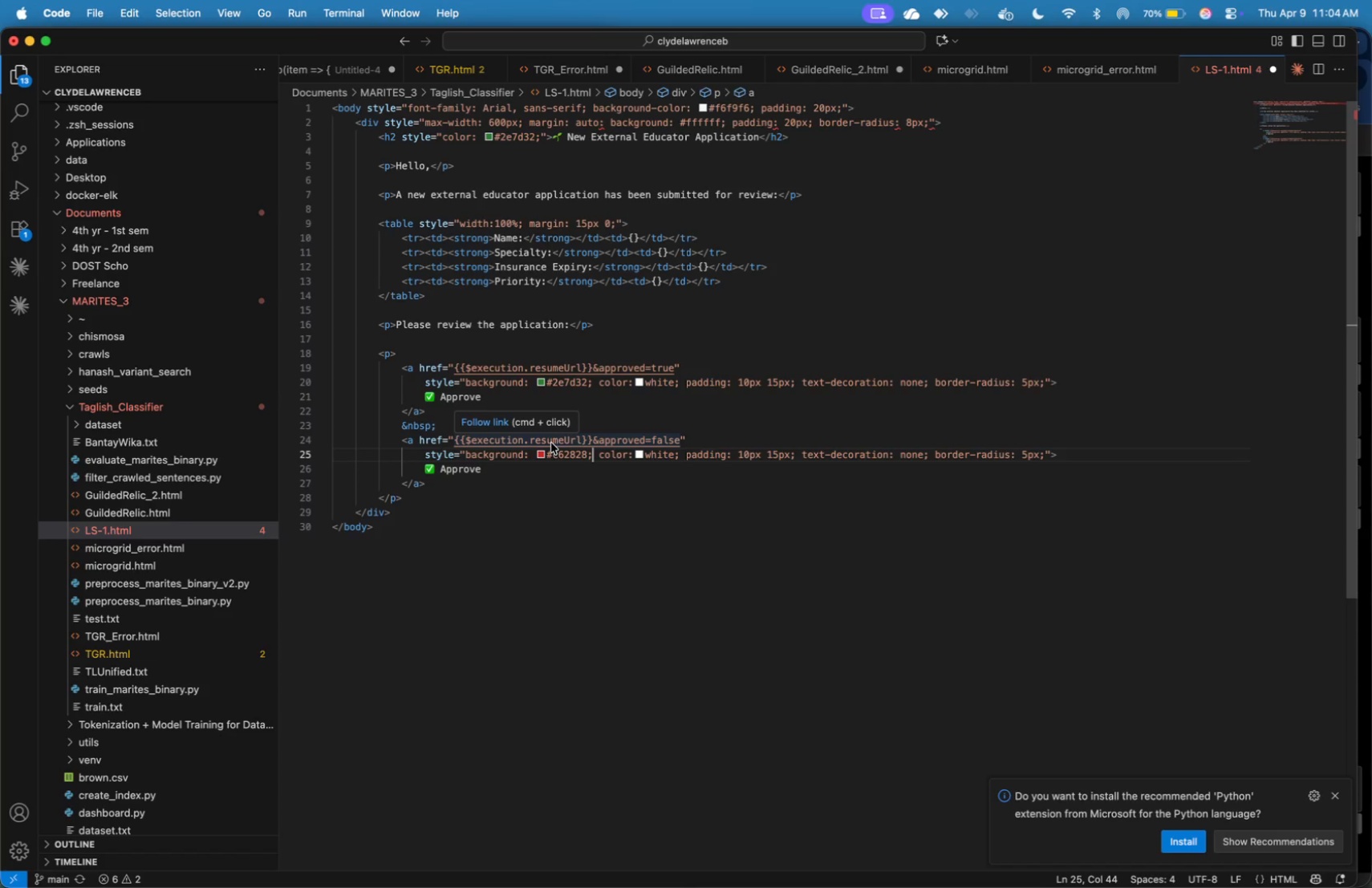 
key(ArrowDown)
 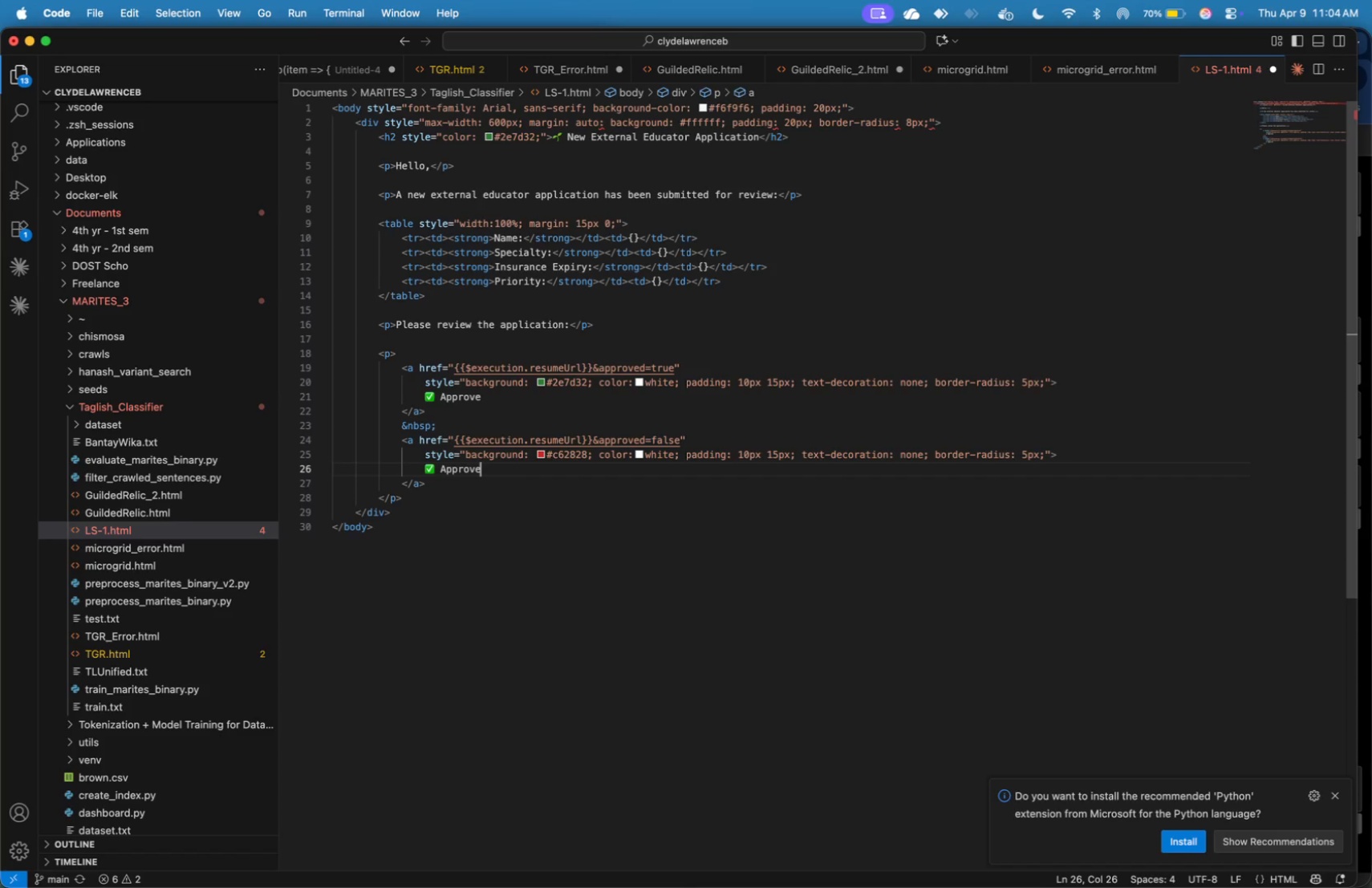 
hold_key(key=ArrowLeft, duration=0.9)
 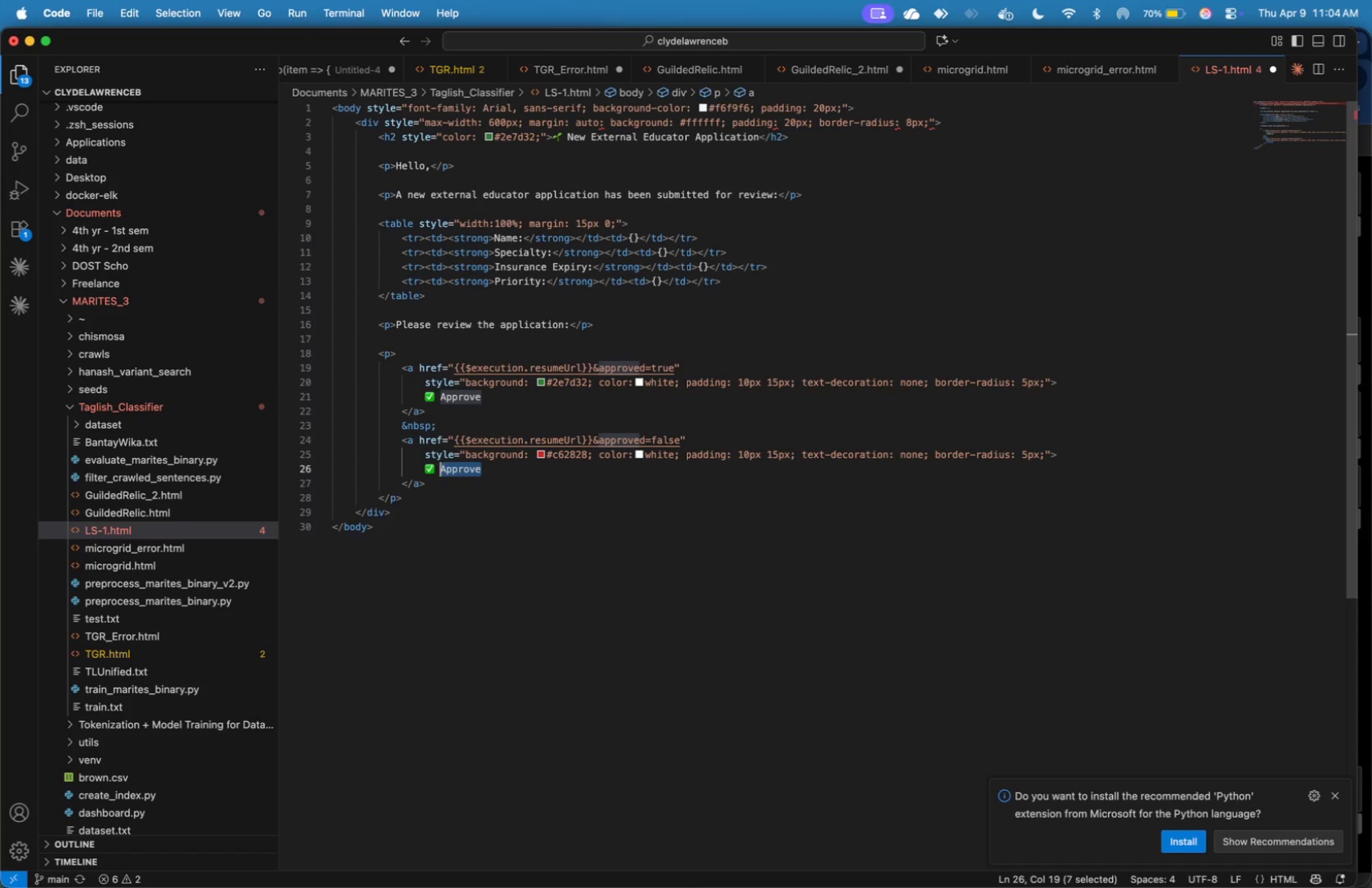 
key(Shift+ArrowLeft)
 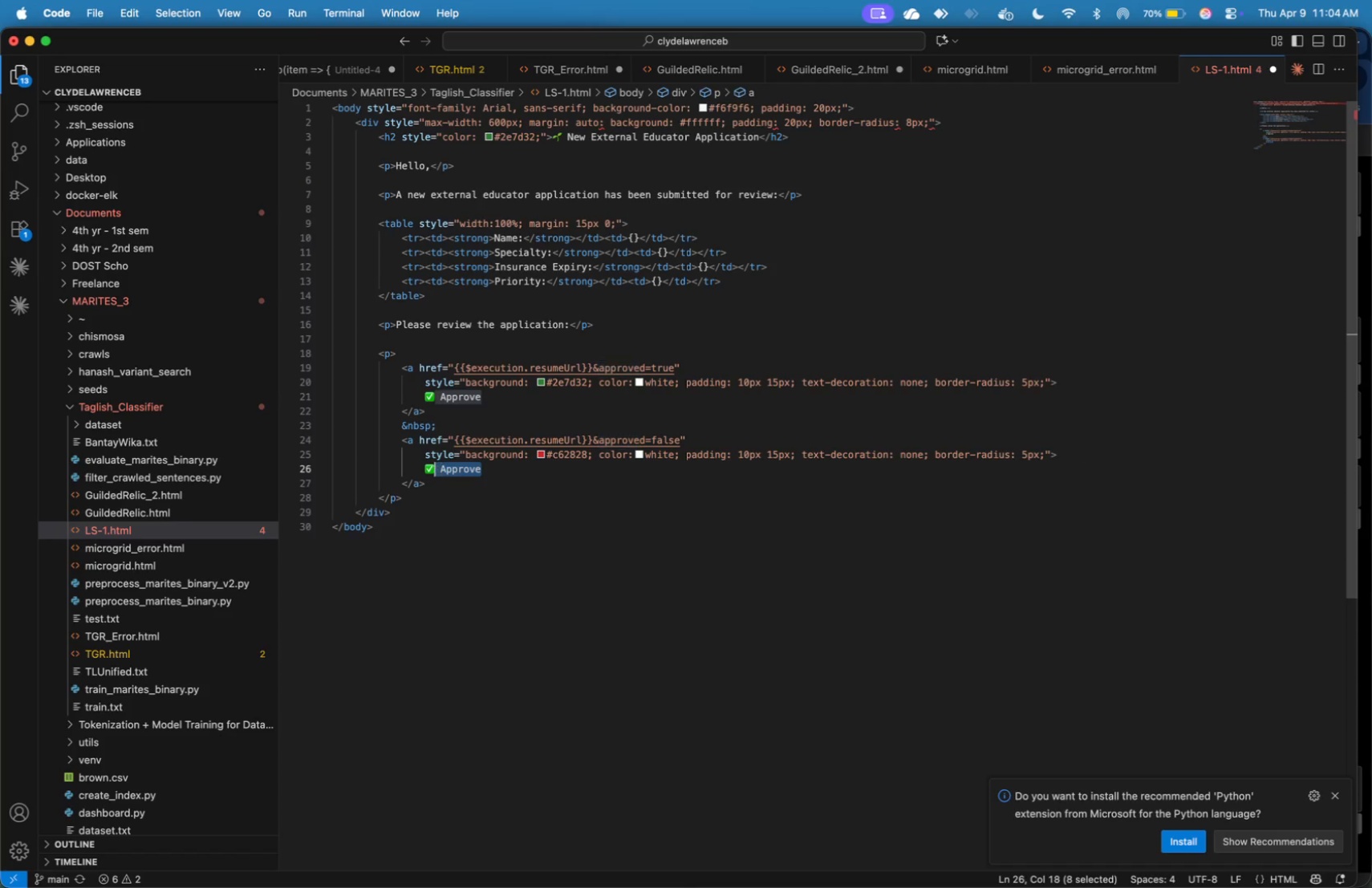 
key(Shift+ArrowLeft)